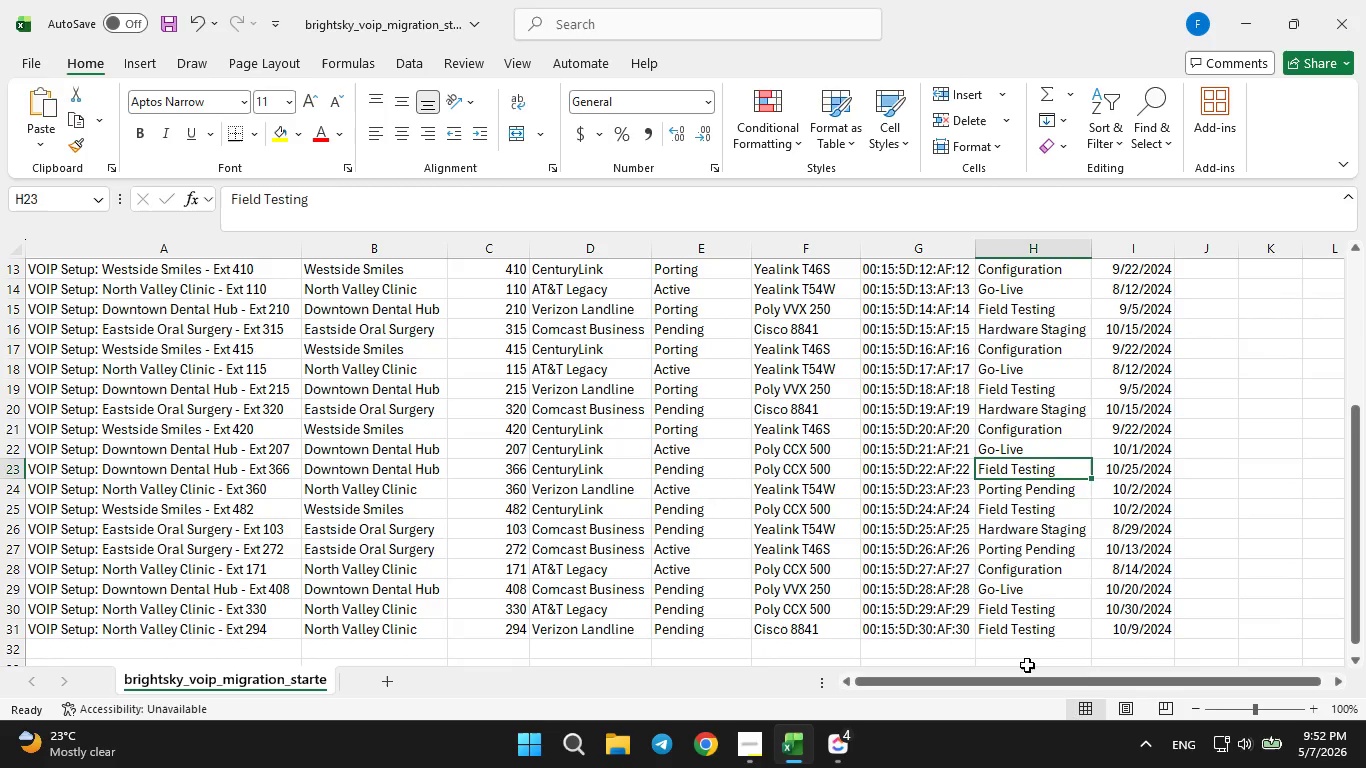 
key(ArrowUp)
 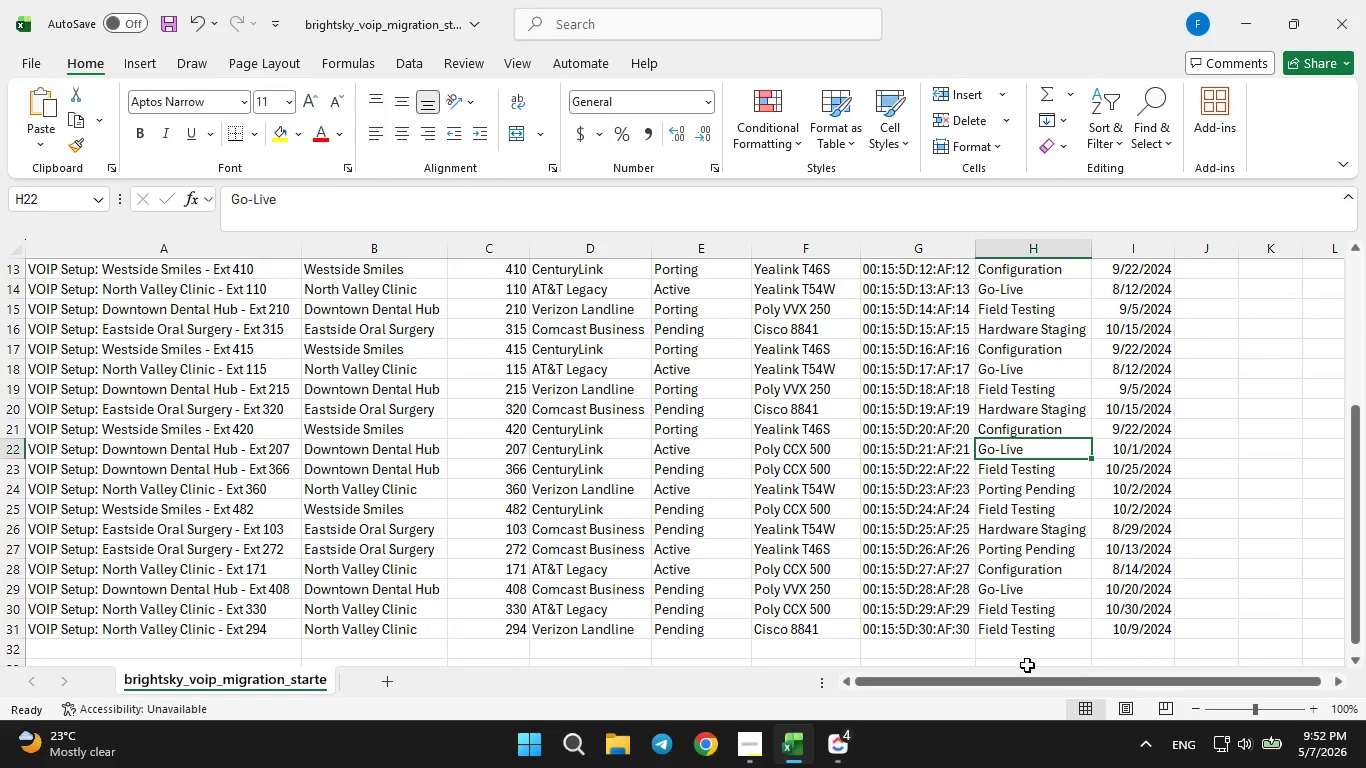 
key(ArrowUp)
 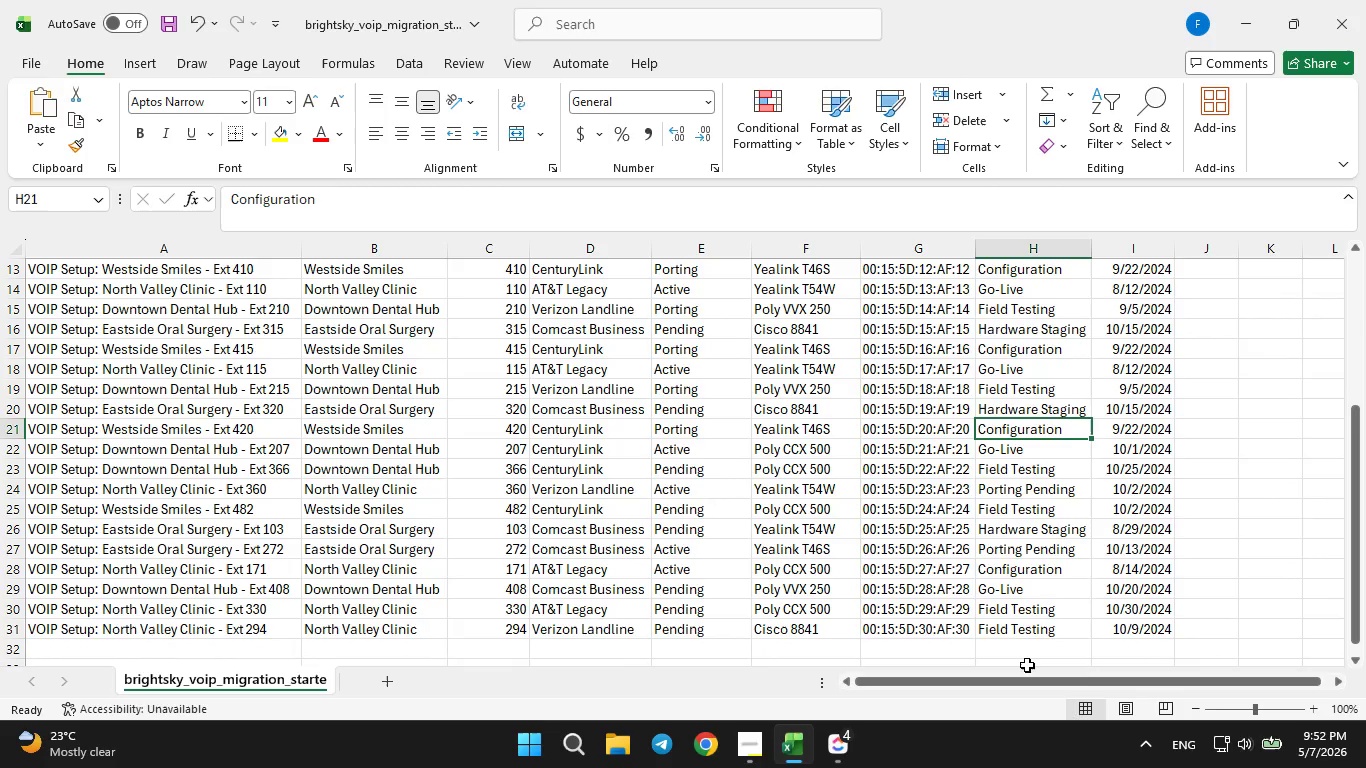 
key(ArrowUp)
 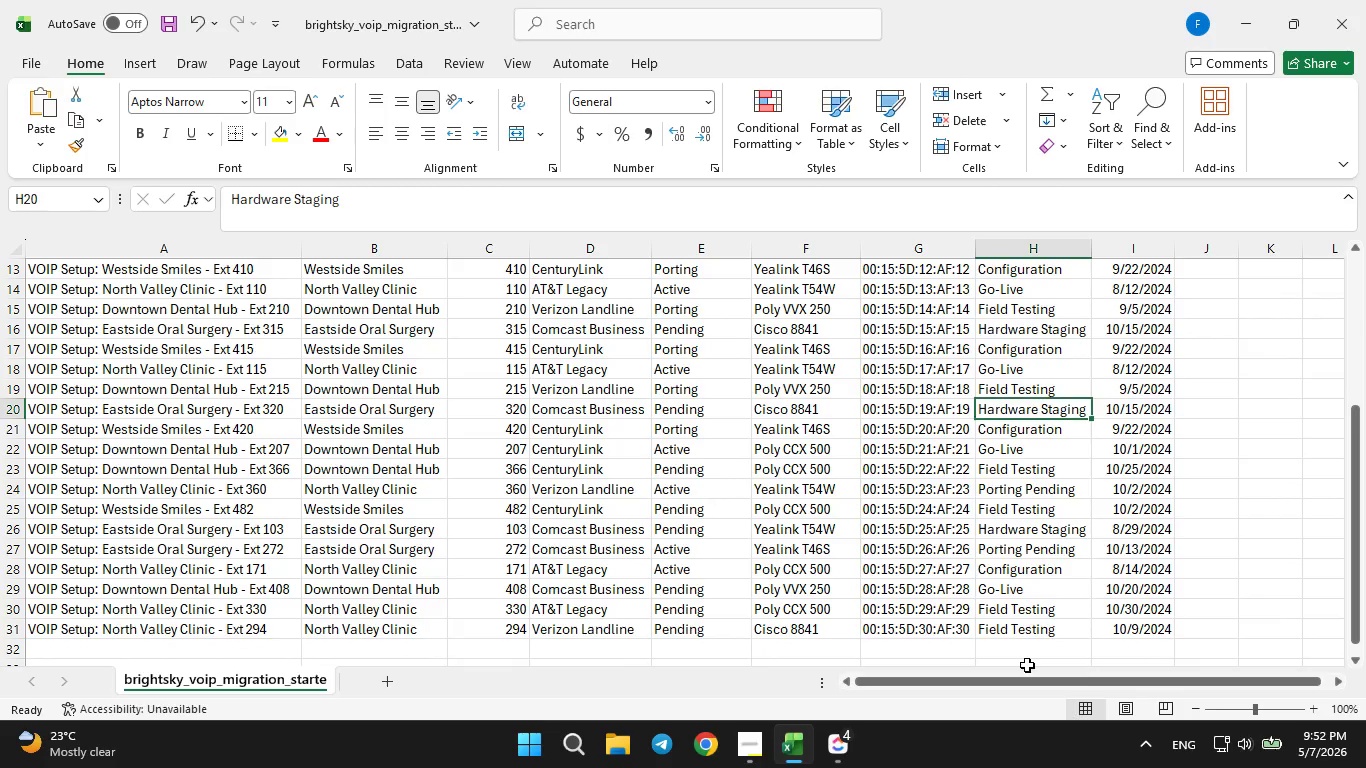 
key(ArrowUp)
 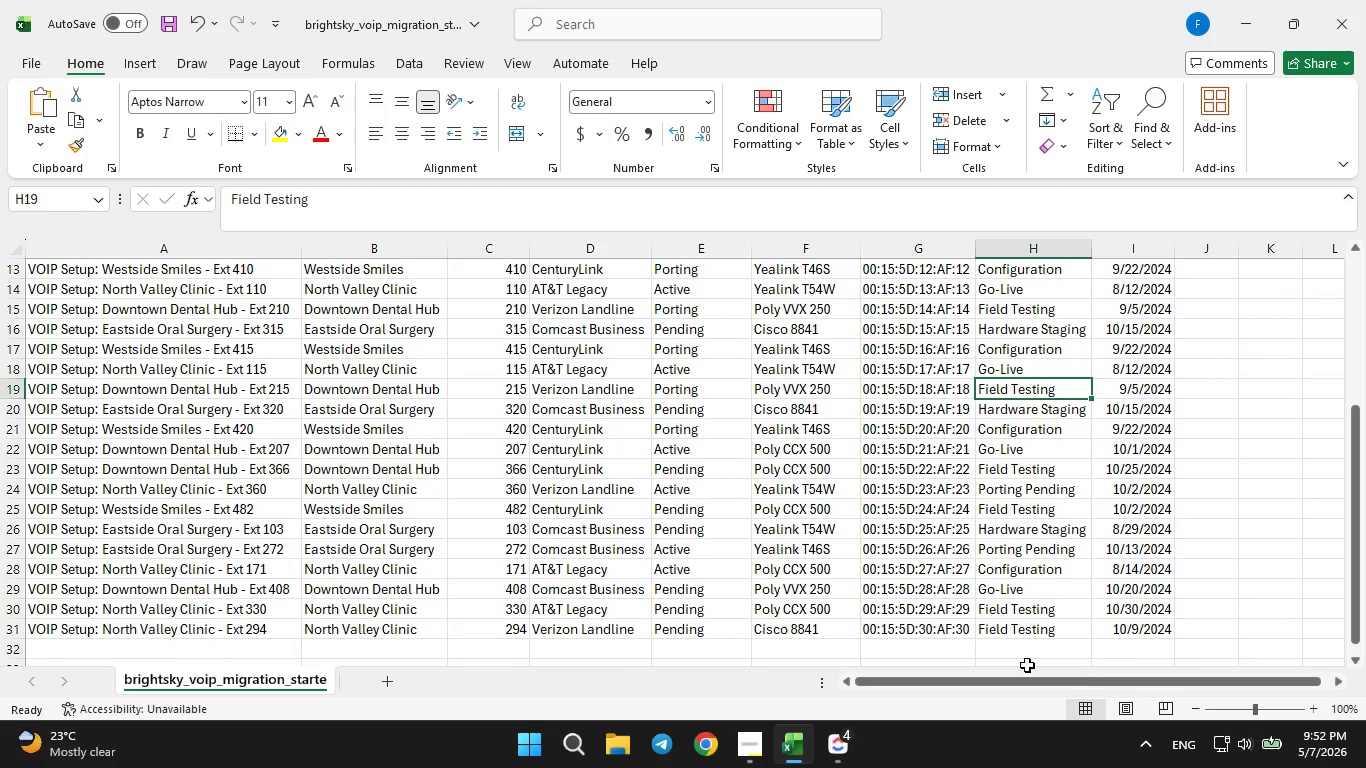 
key(ArrowUp)
 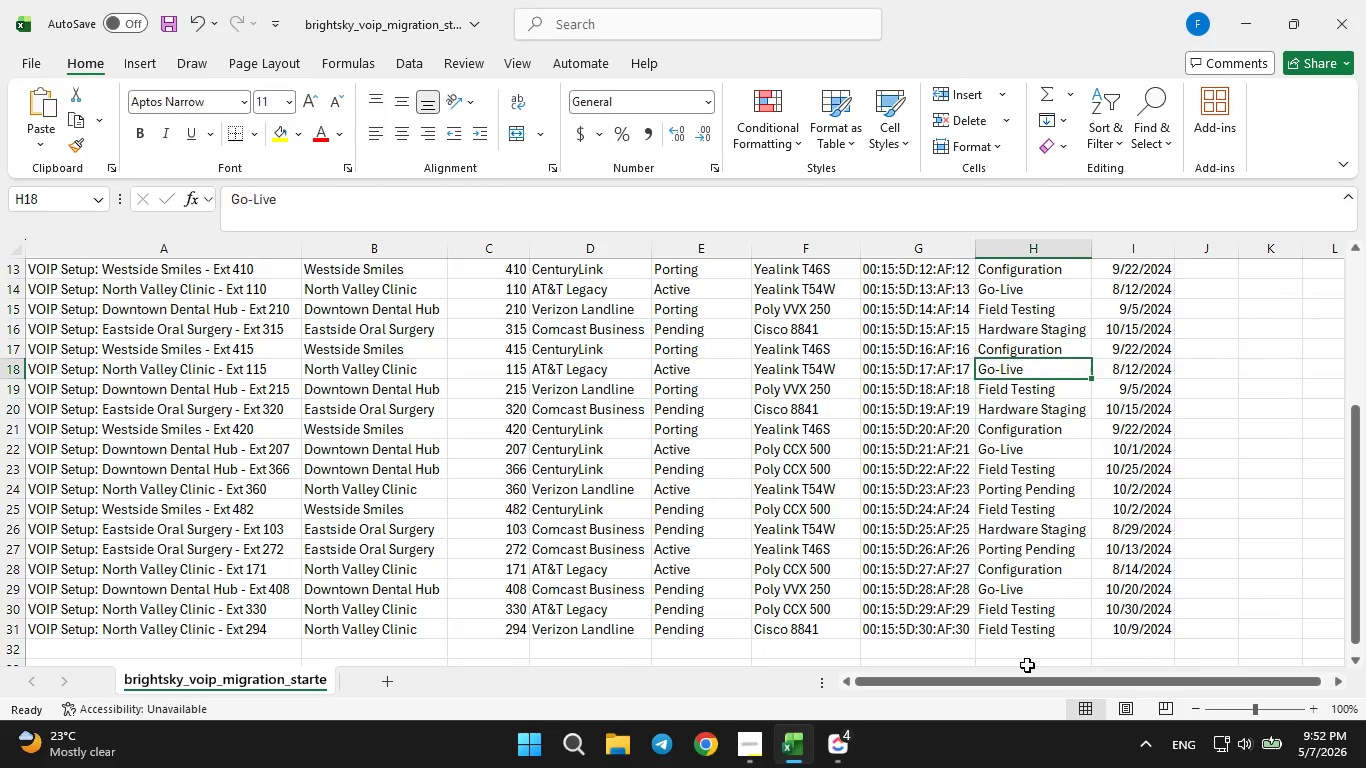 
key(ArrowUp)
 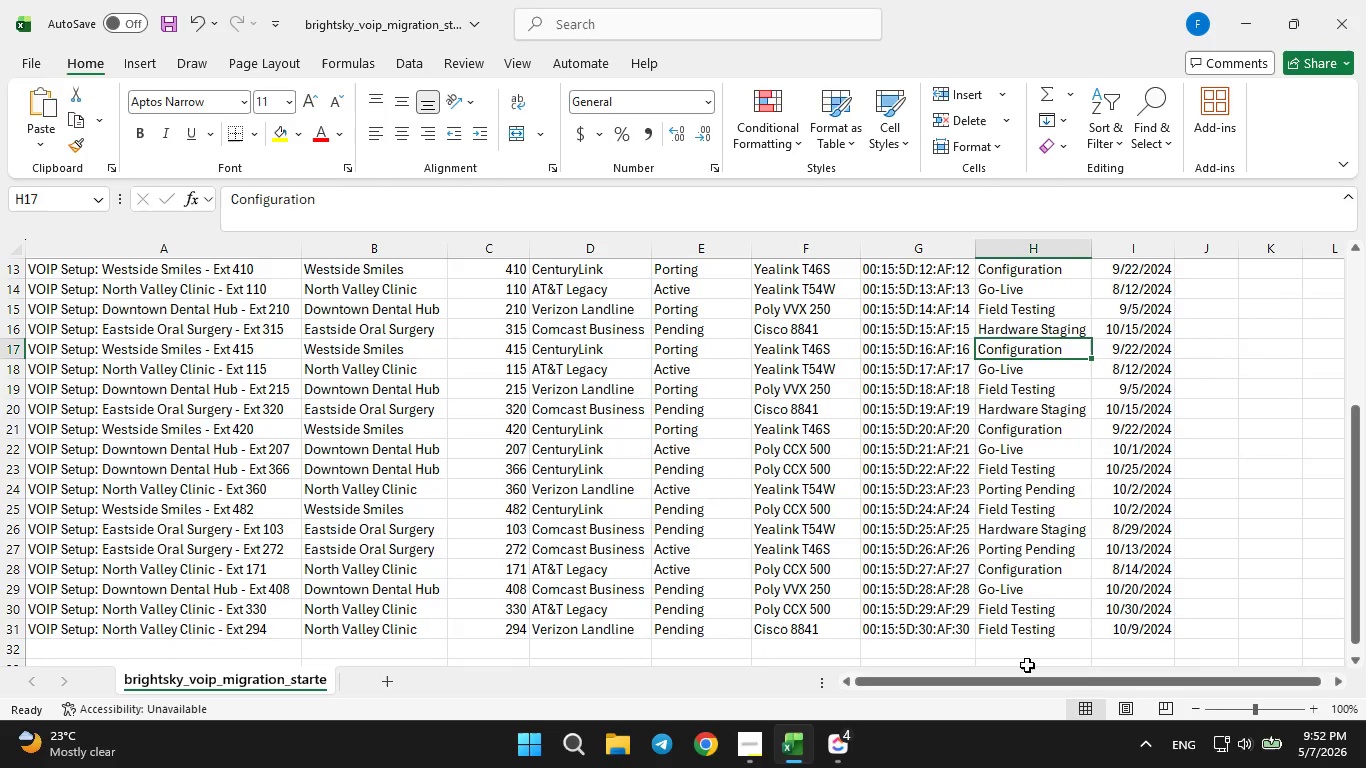 
key(ArrowUp)
 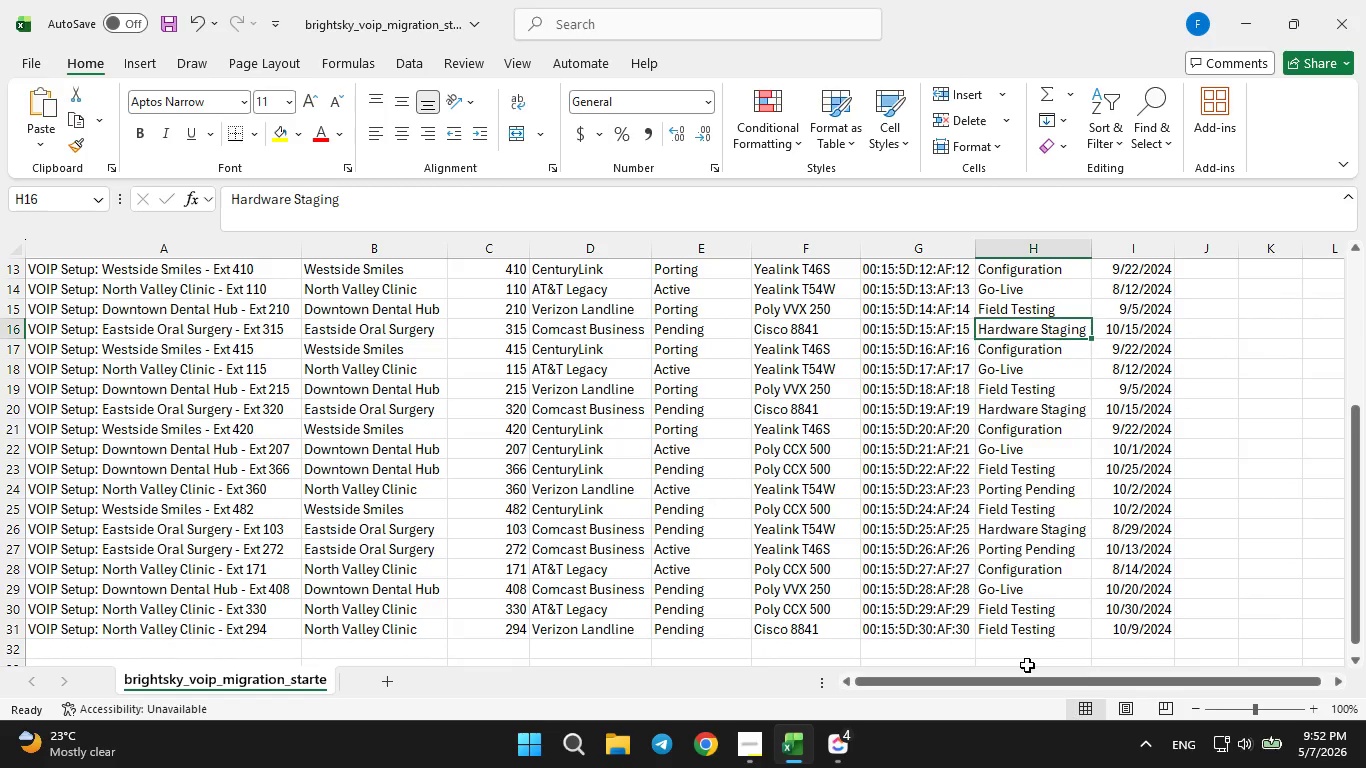 
key(ArrowUp)
 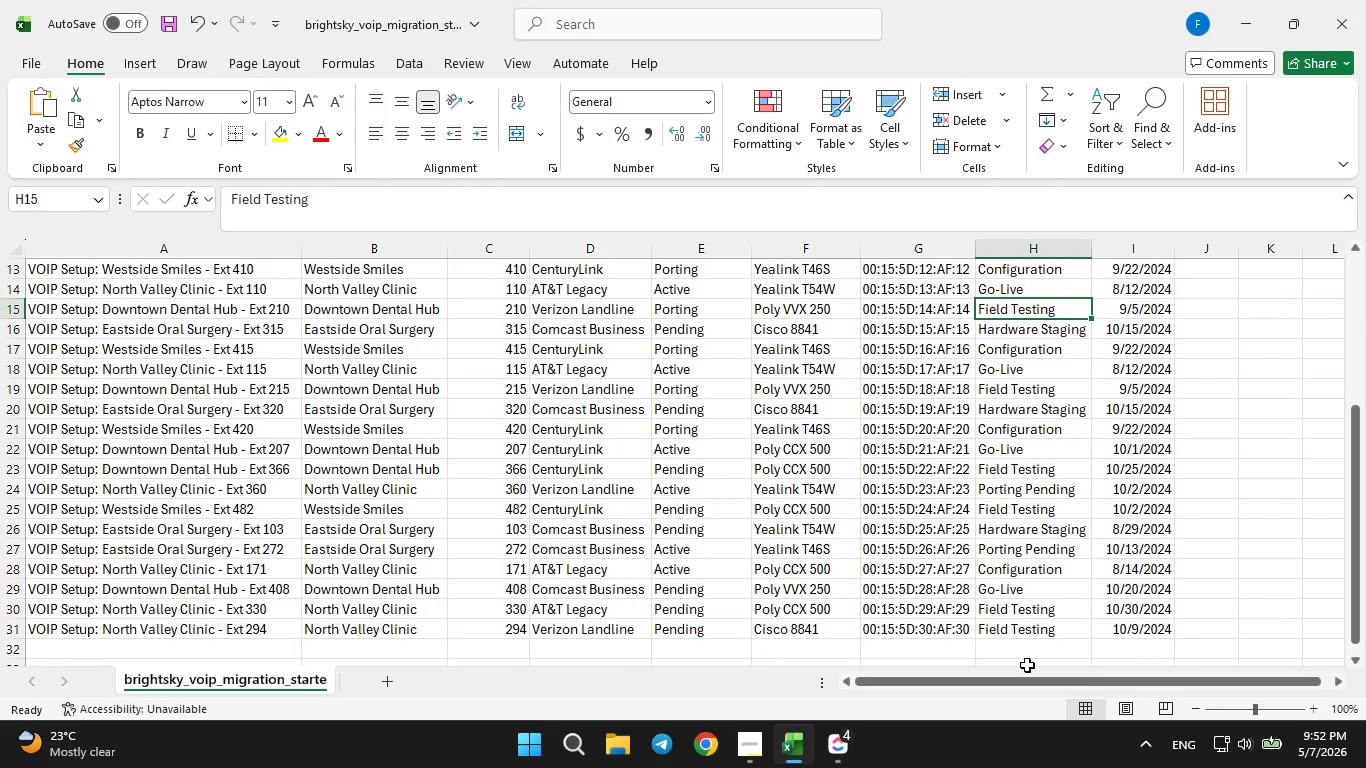 
key(ArrowUp)
 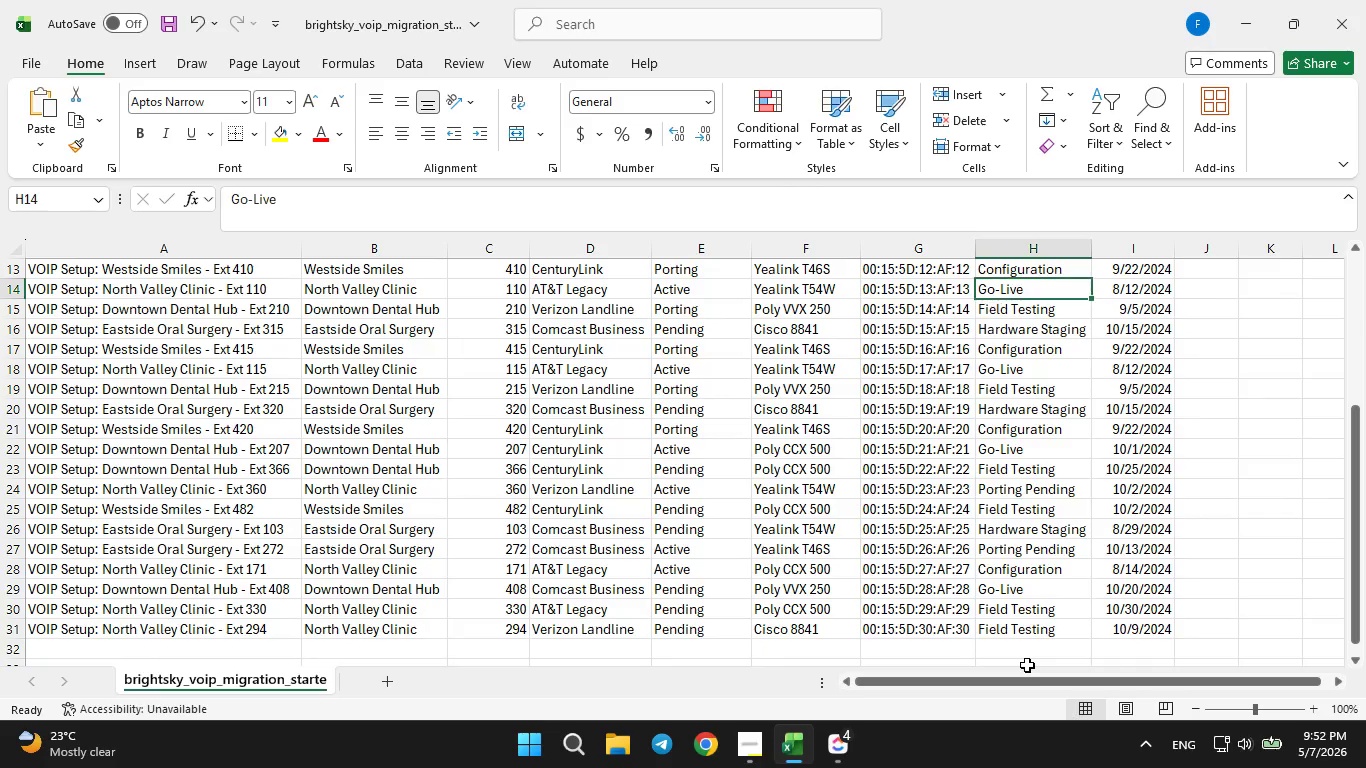 
key(ArrowUp)
 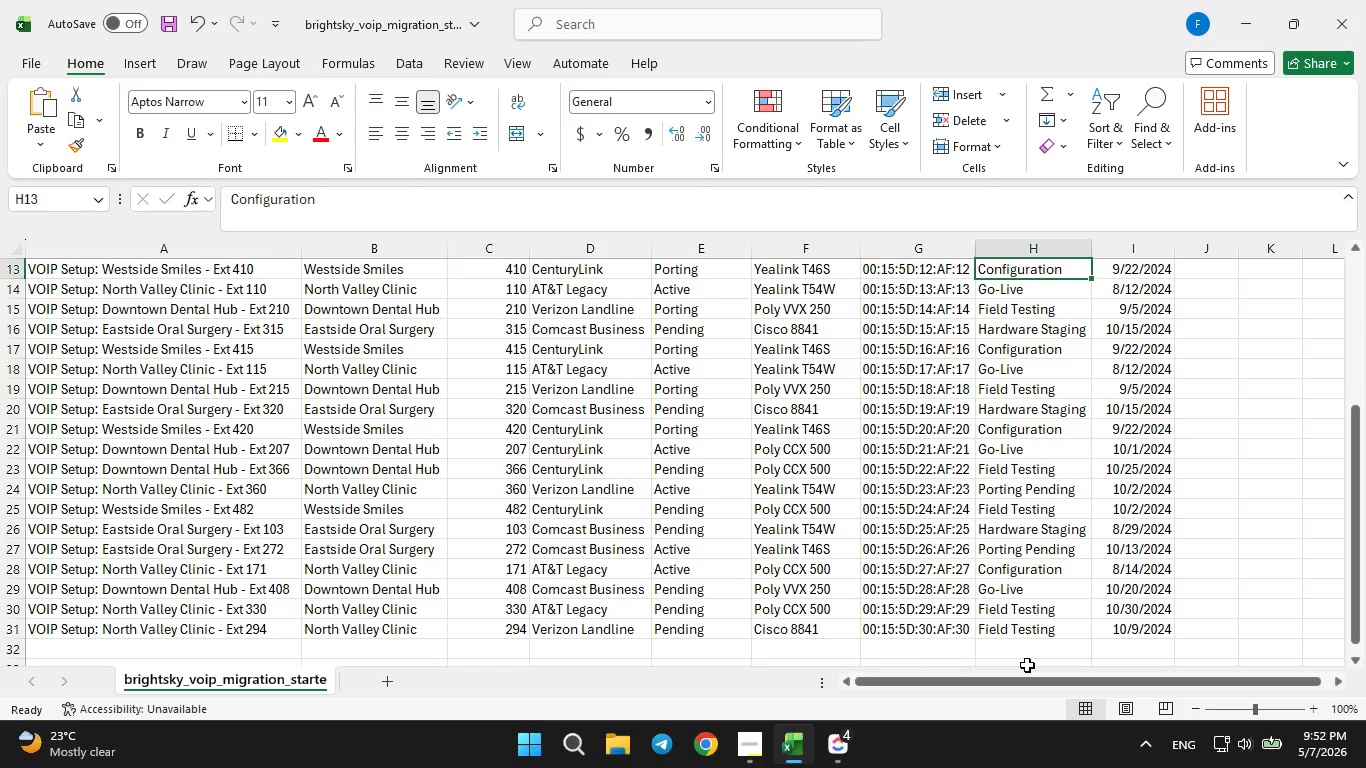 
key(ArrowUp)
 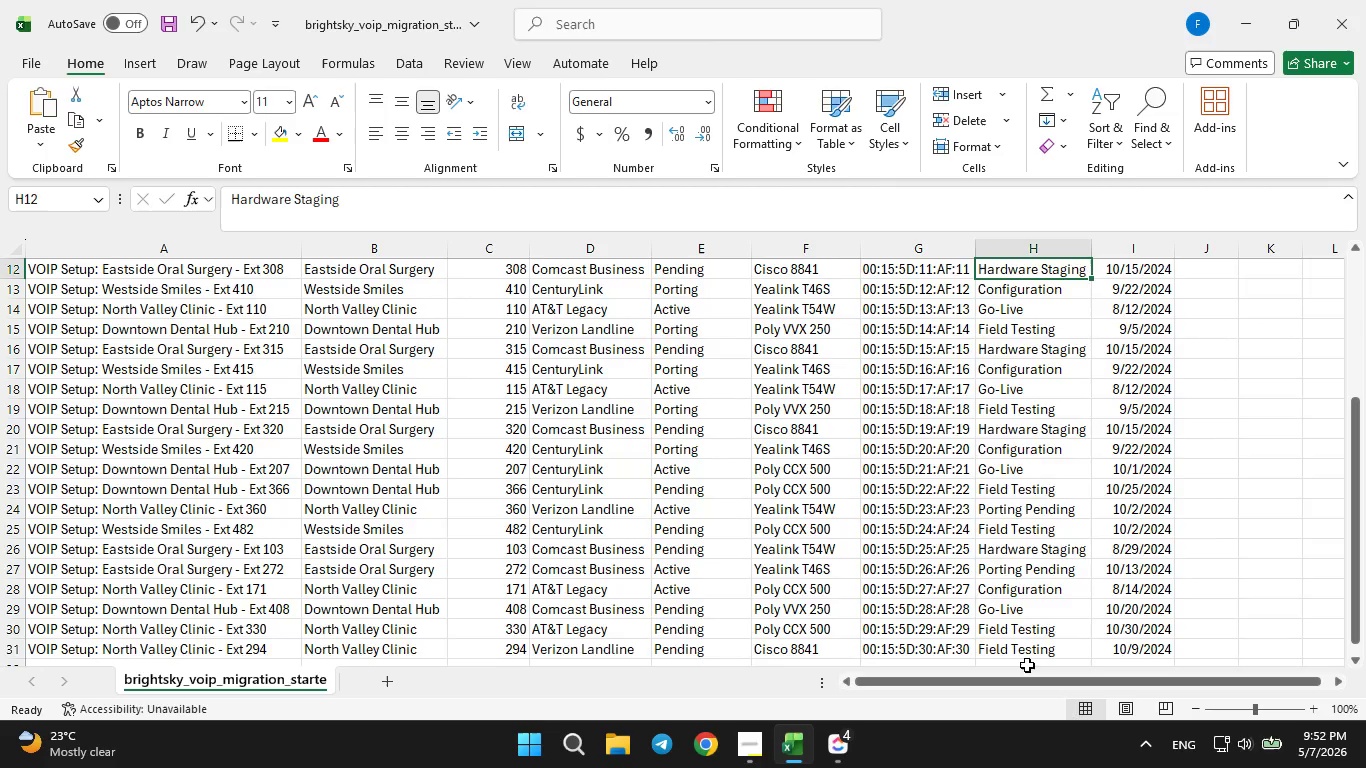 
key(ArrowUp)
 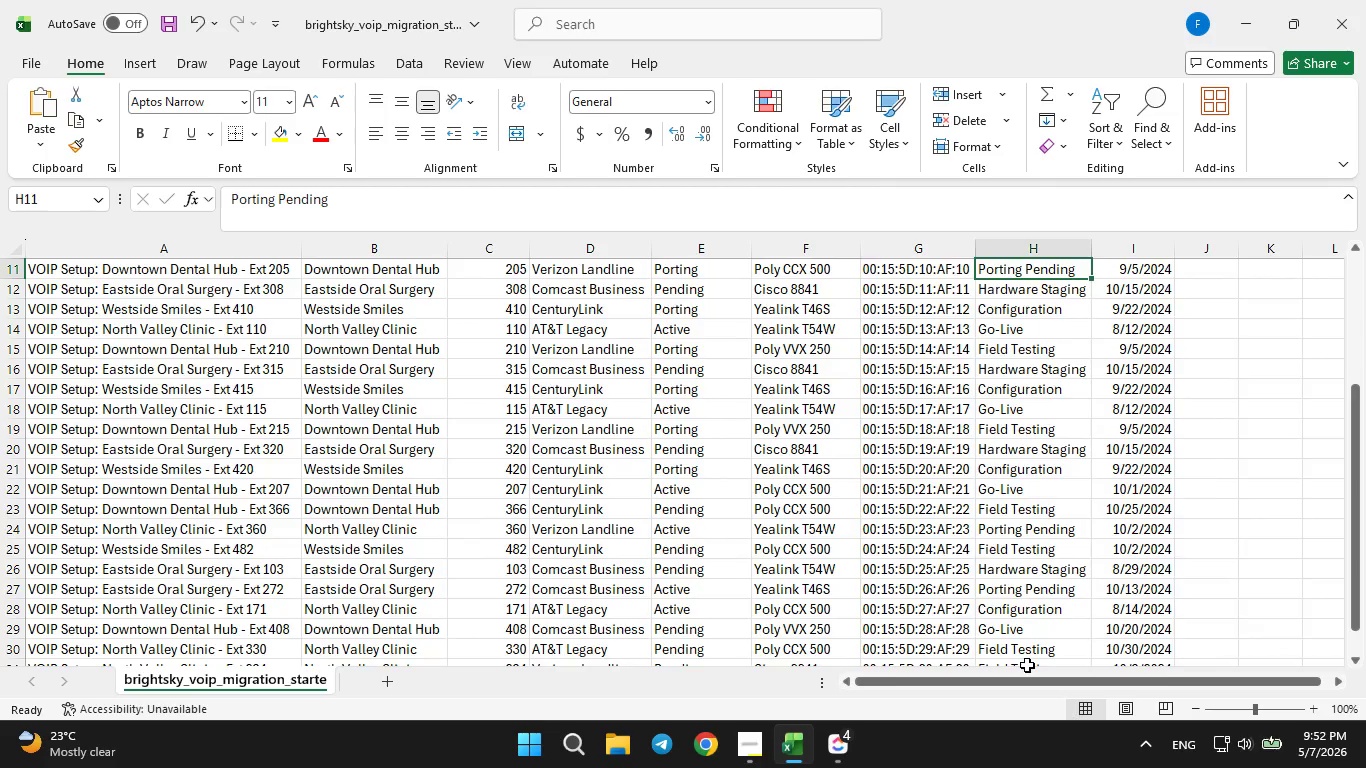 
key(ArrowUp)
 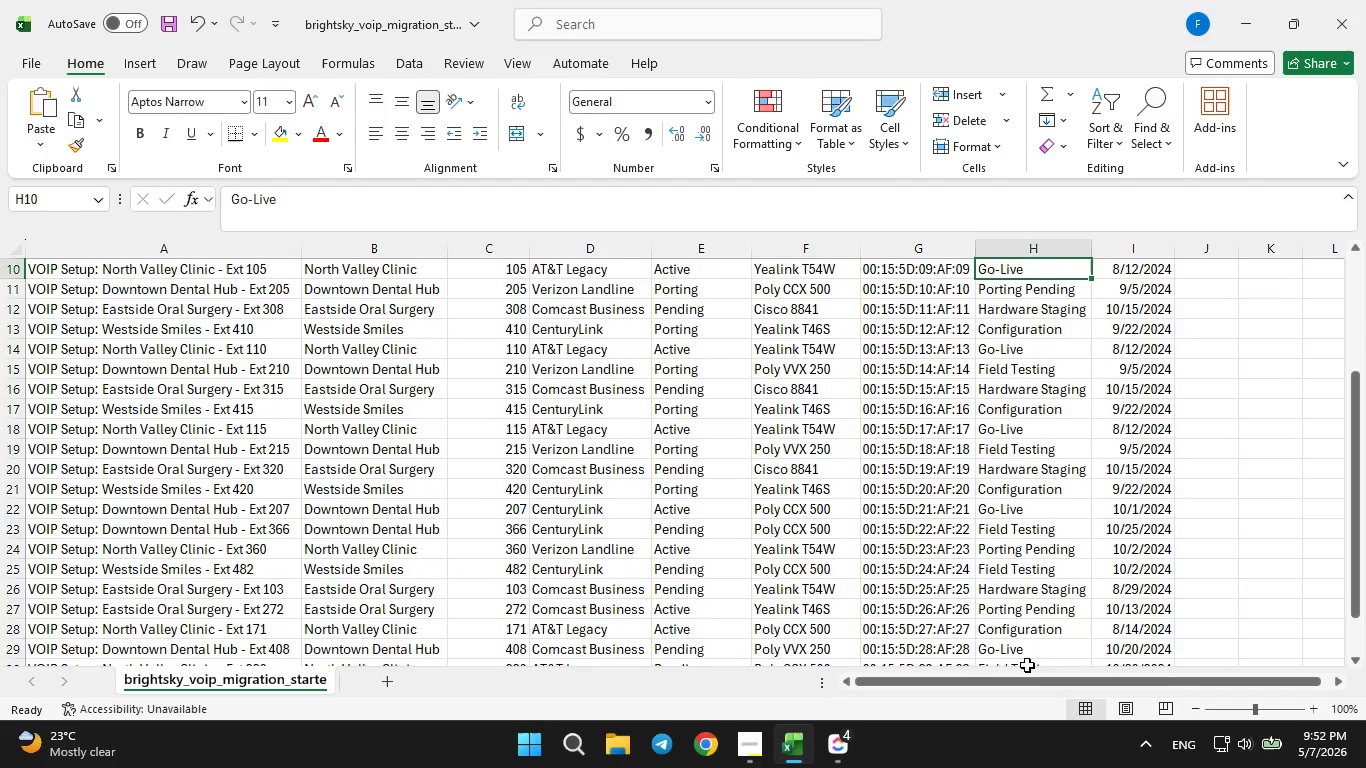 
key(ArrowUp)
 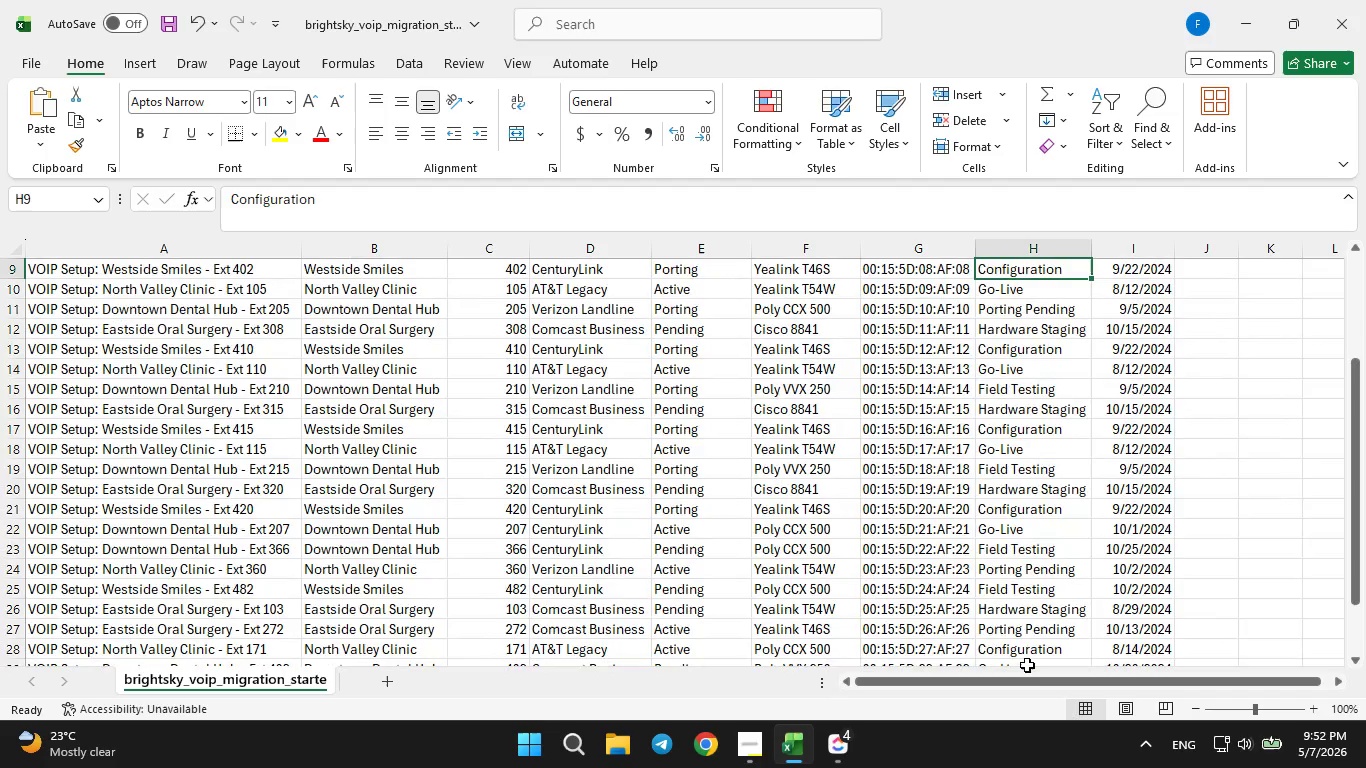 
key(ArrowUp)
 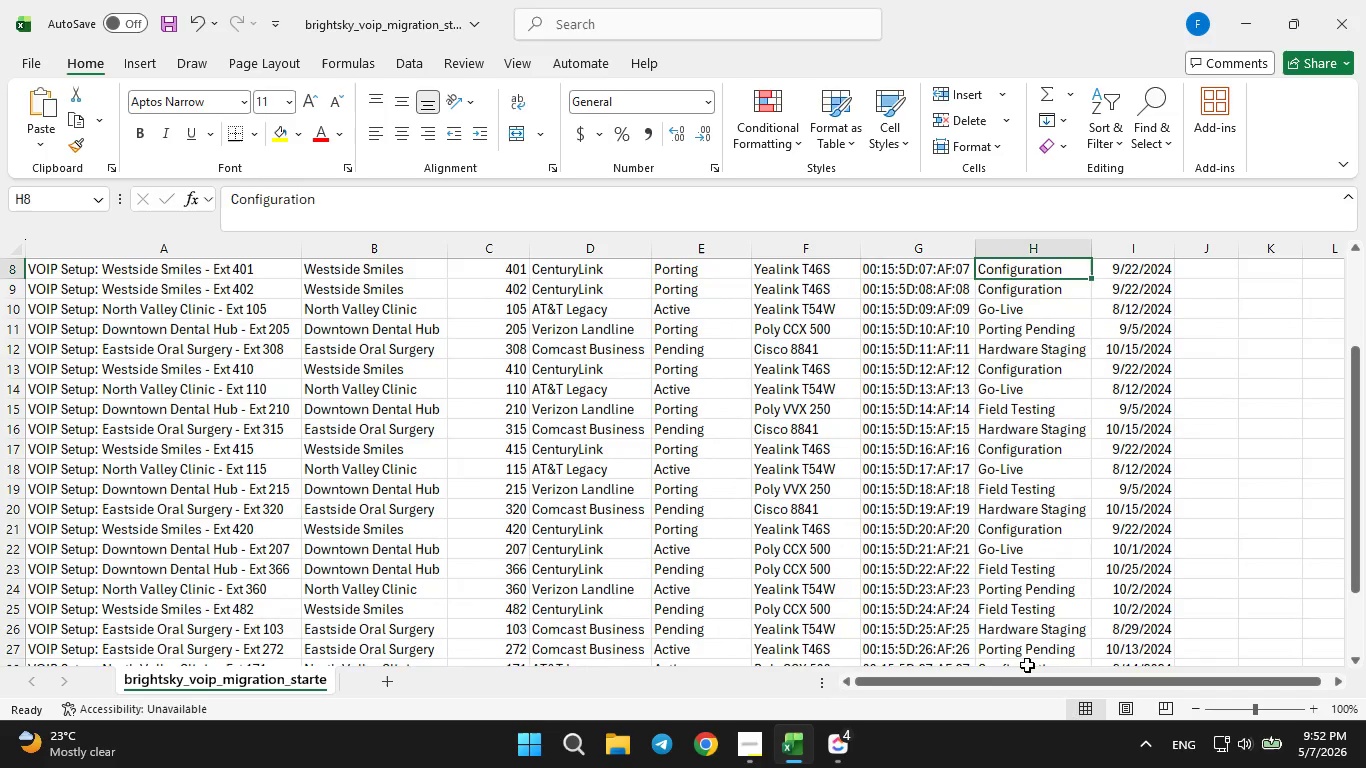 
key(ArrowUp)
 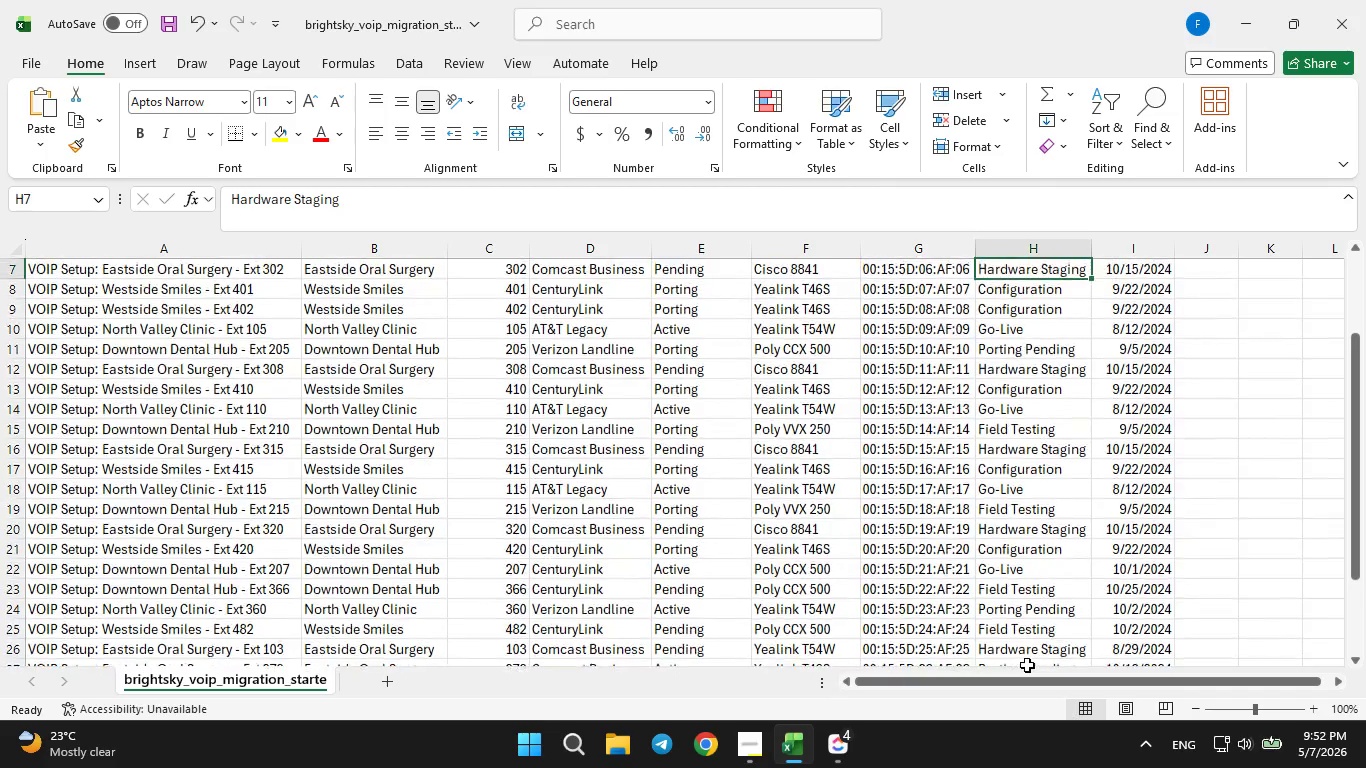 
key(ArrowUp)
 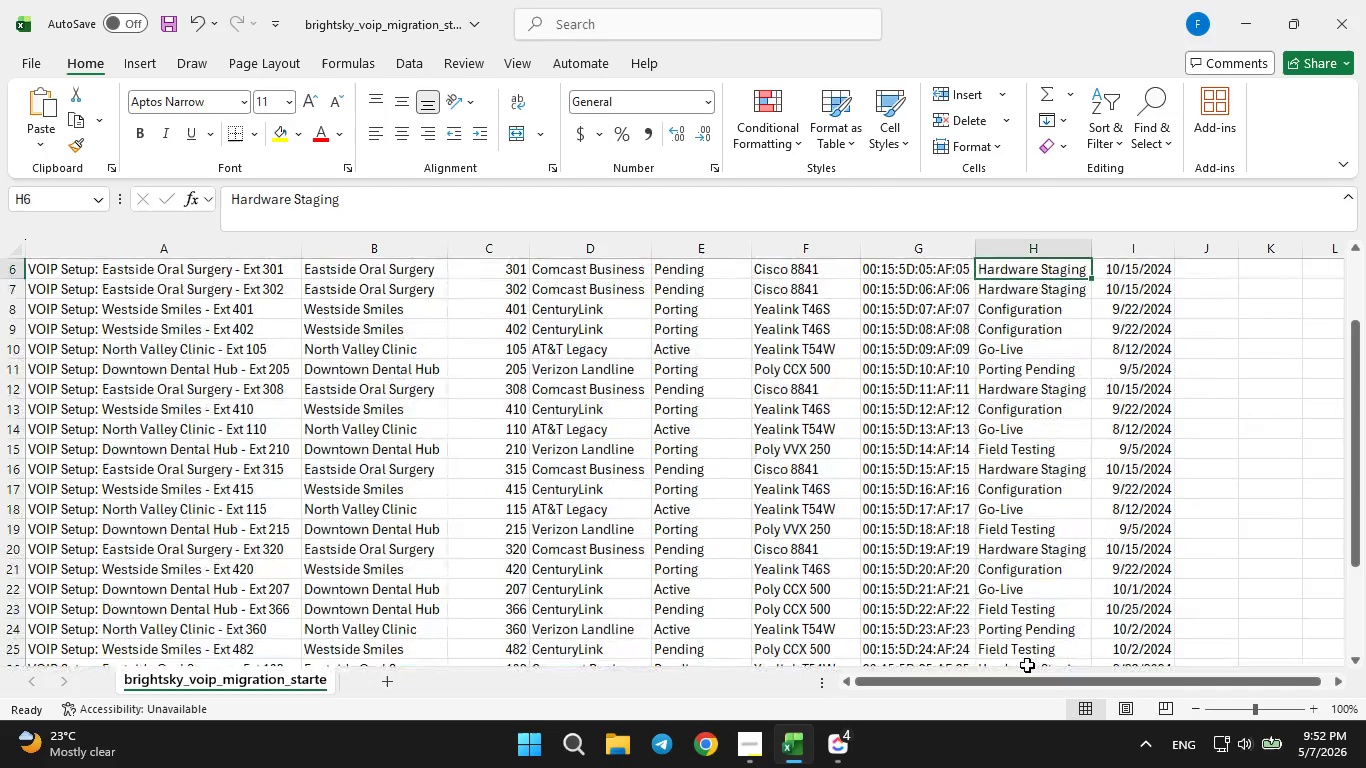 
key(ArrowUp)
 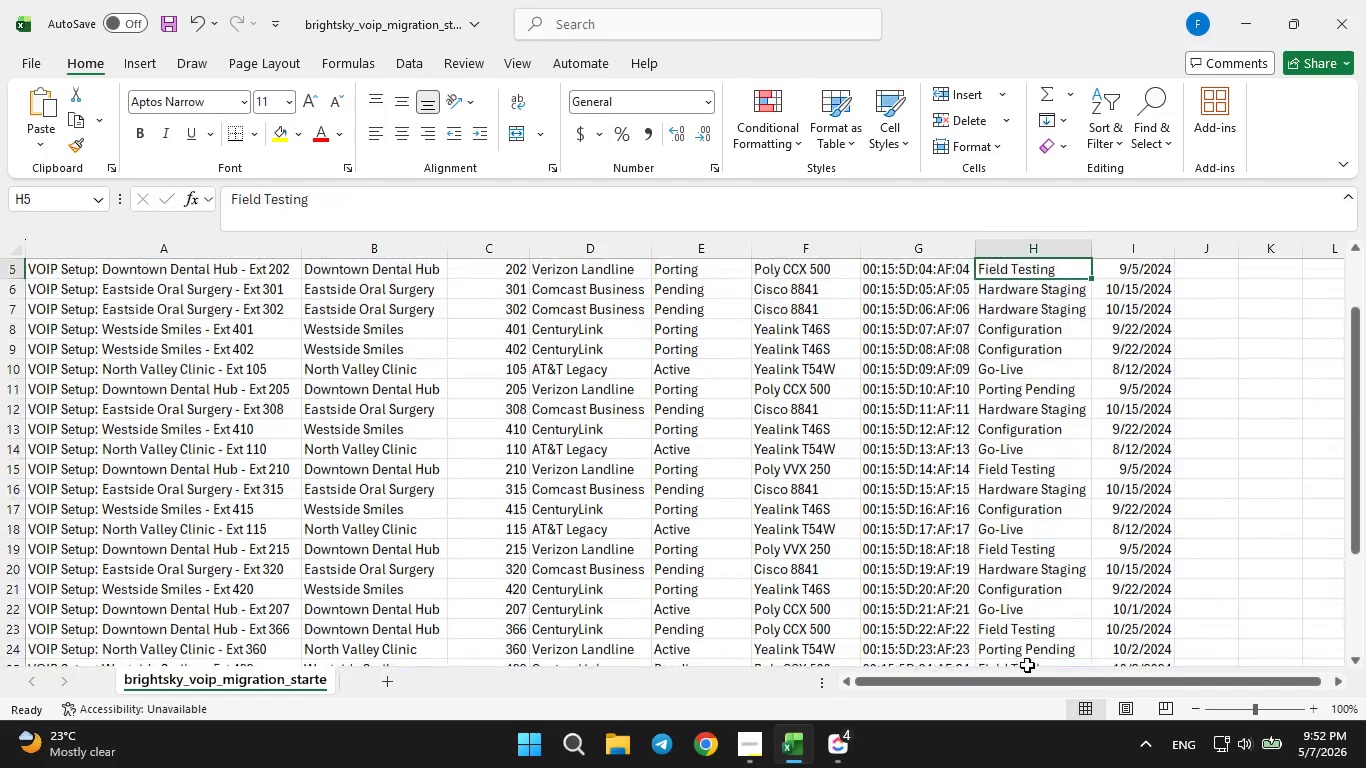 
key(ArrowUp)
 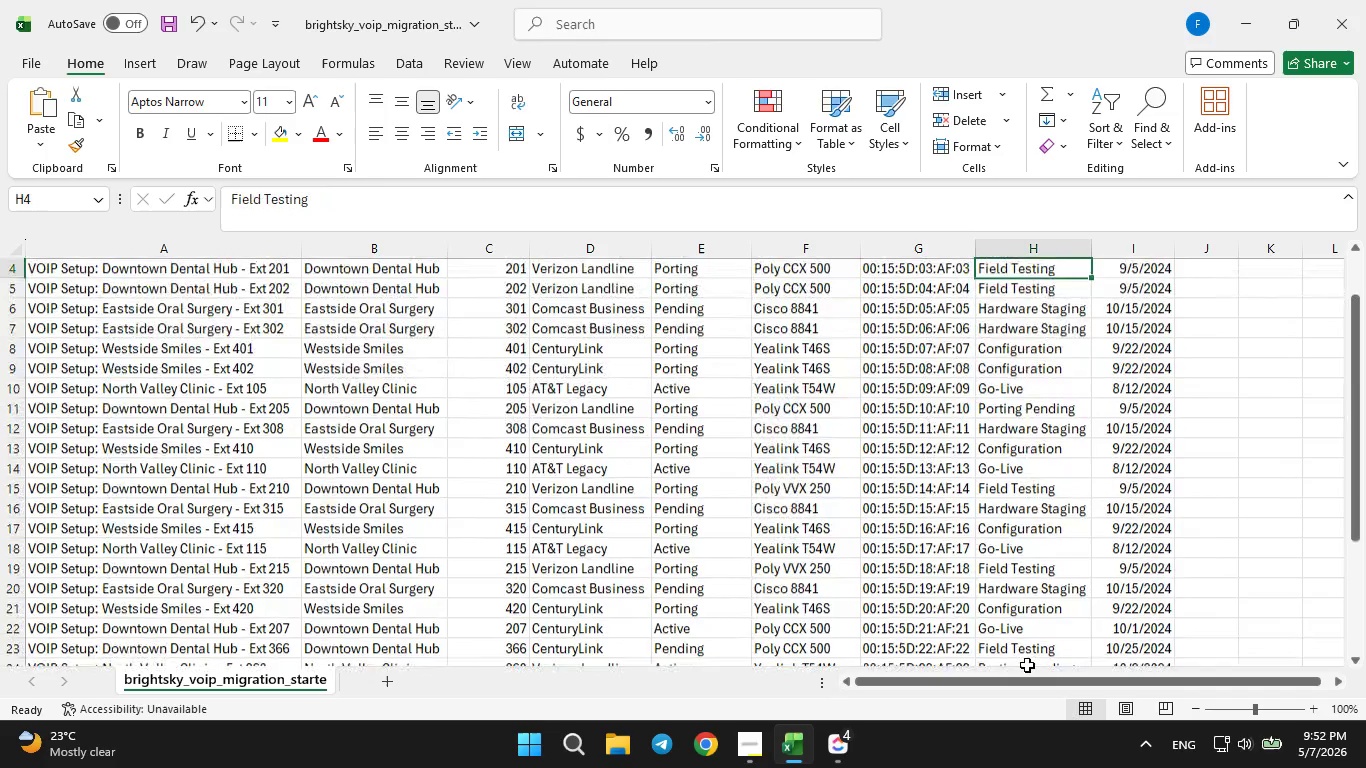 
key(ArrowUp)
 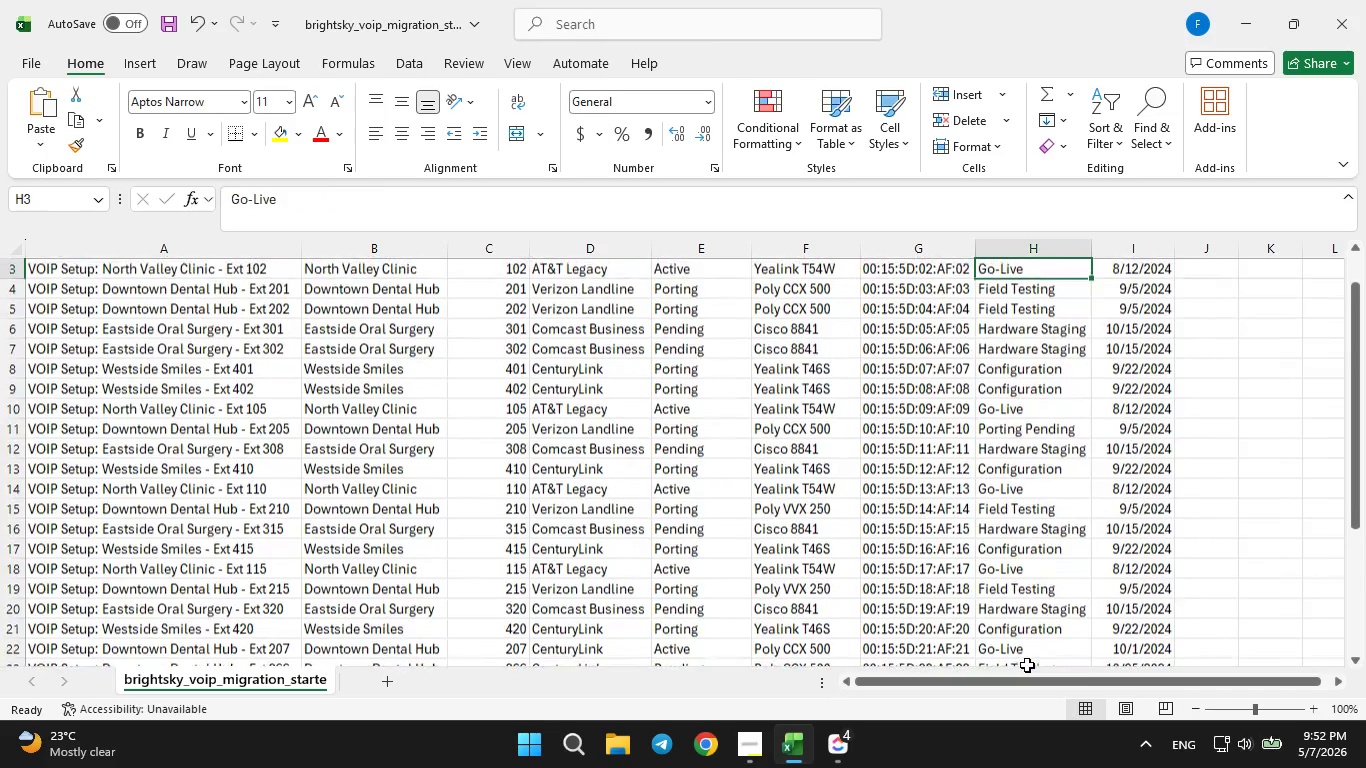 
key(ArrowUp)
 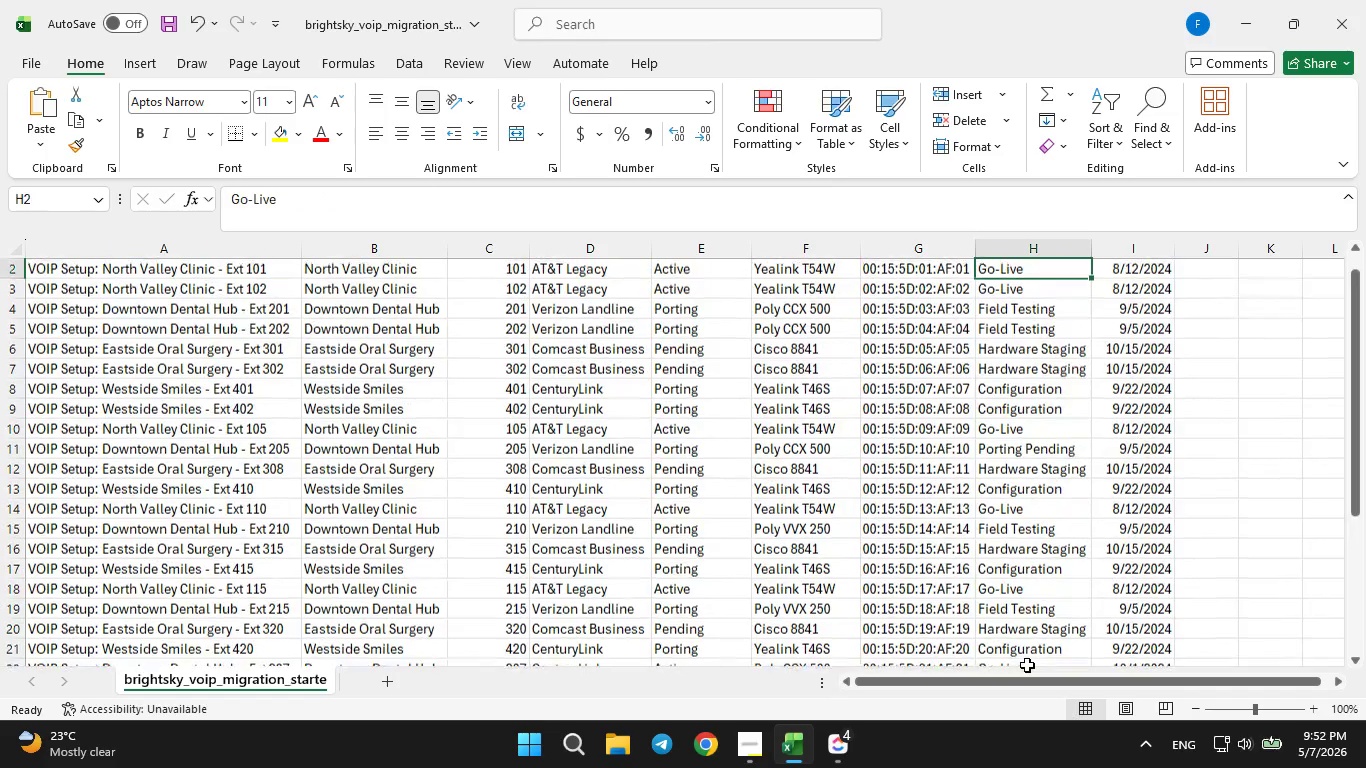 
key(ArrowUp)
 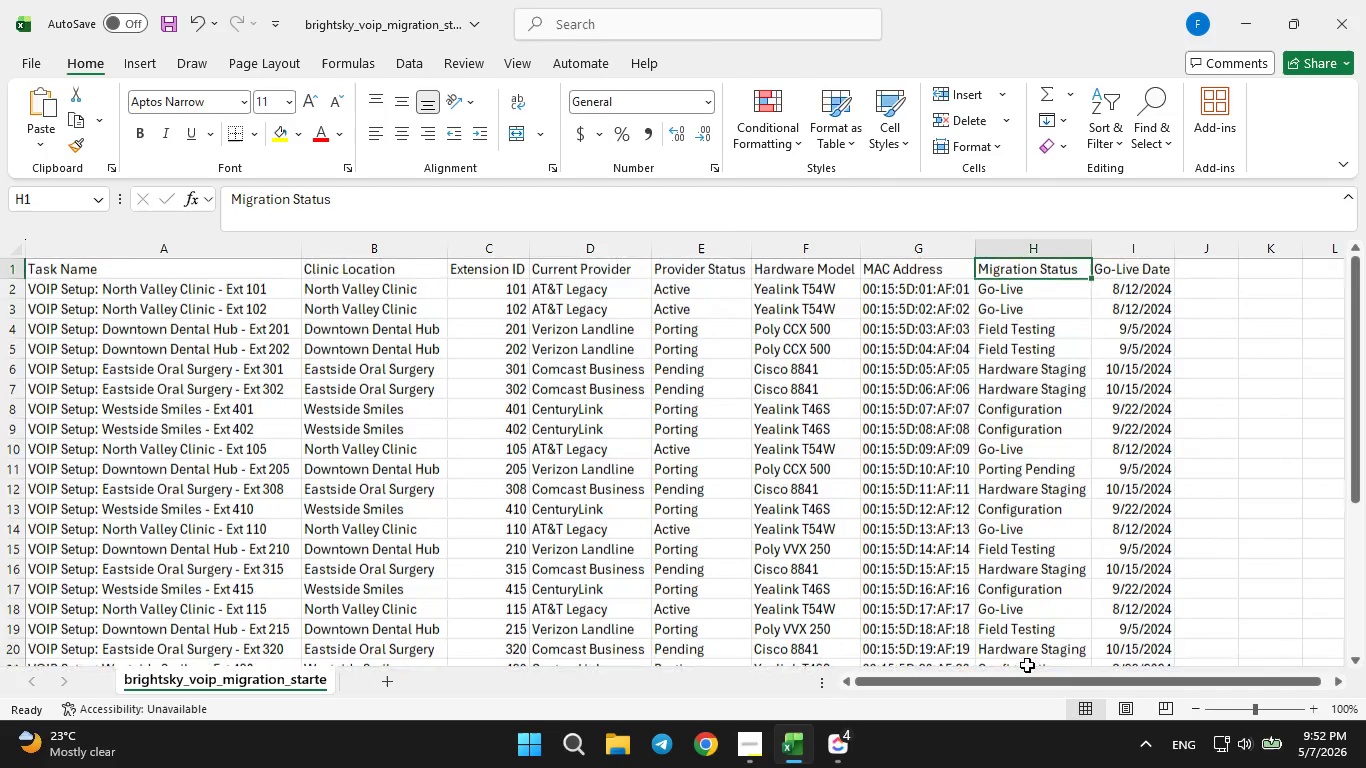 
key(ArrowUp)
 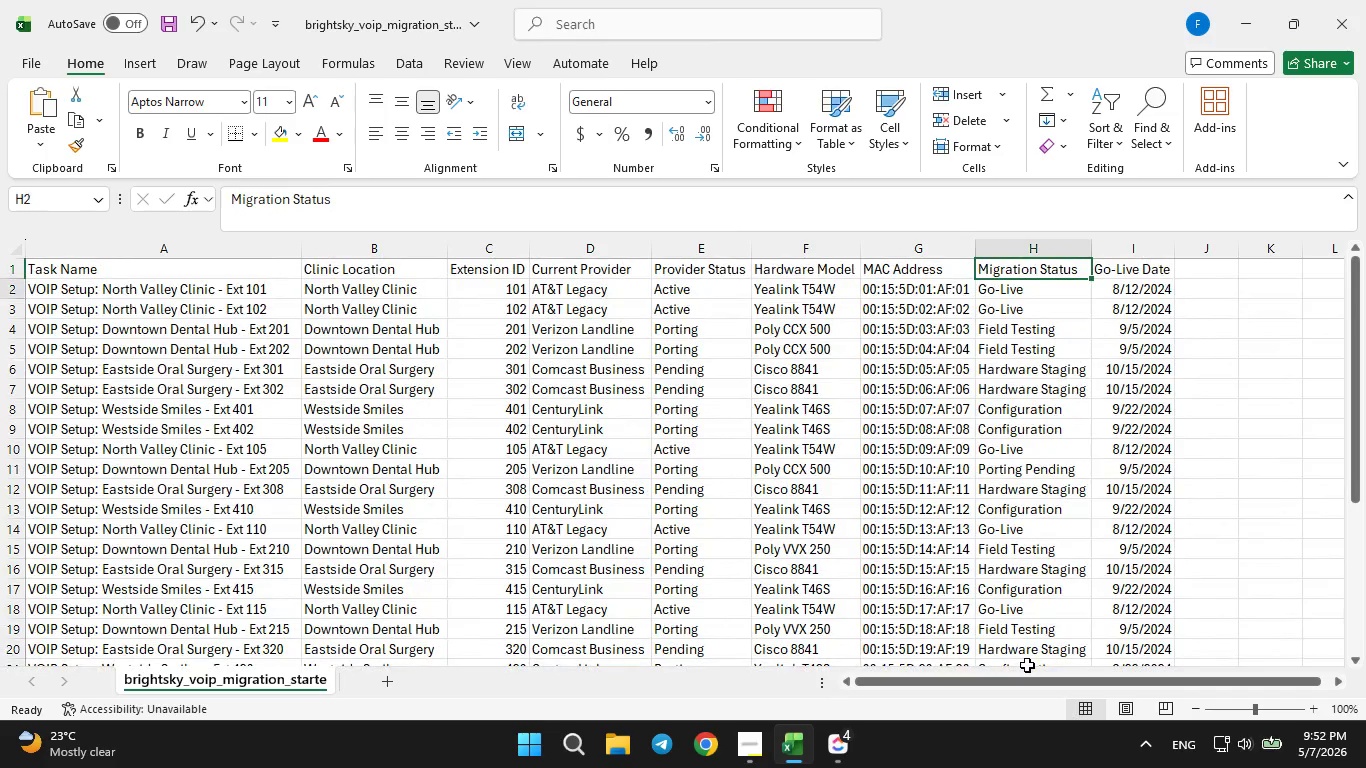 
hold_key(key=ArrowDown, duration=1.38)
 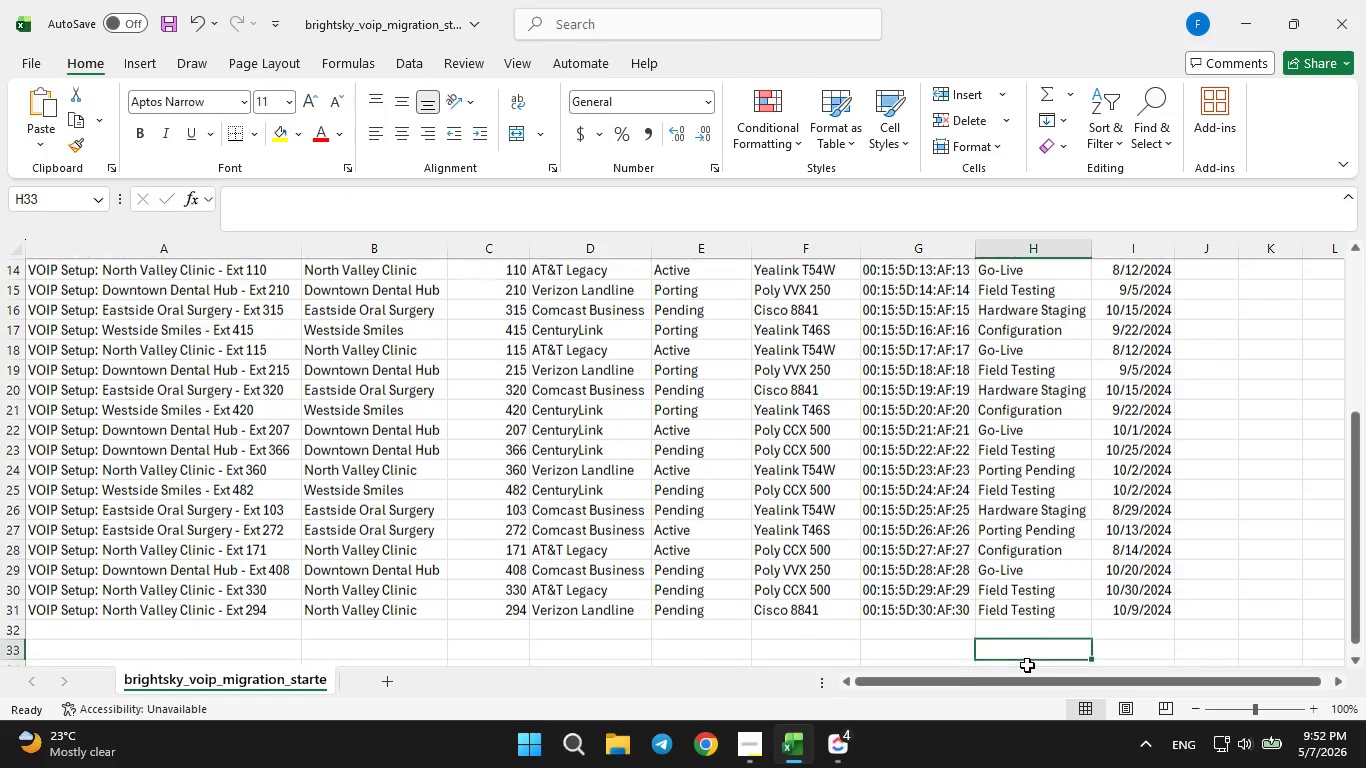 
hold_key(key=ArrowDown, duration=0.42)
 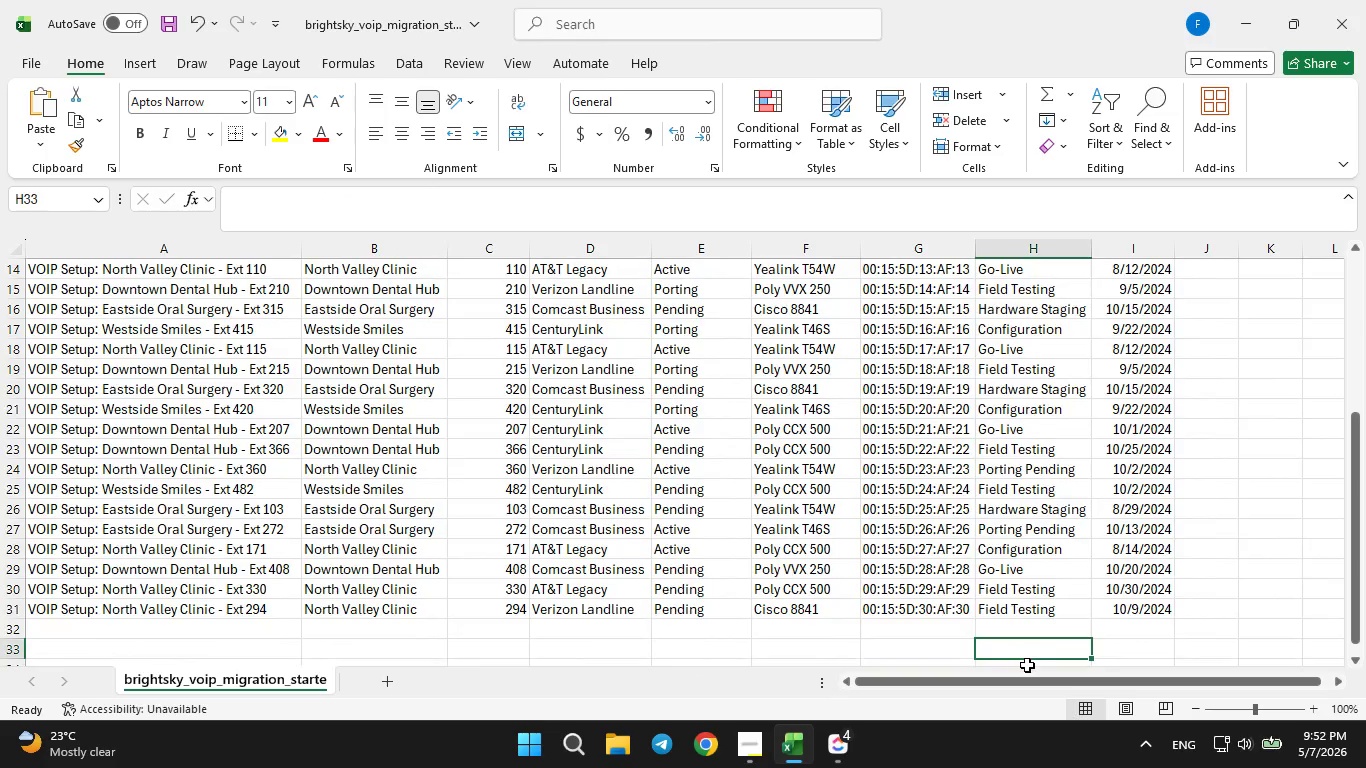 
key(ArrowDown)
 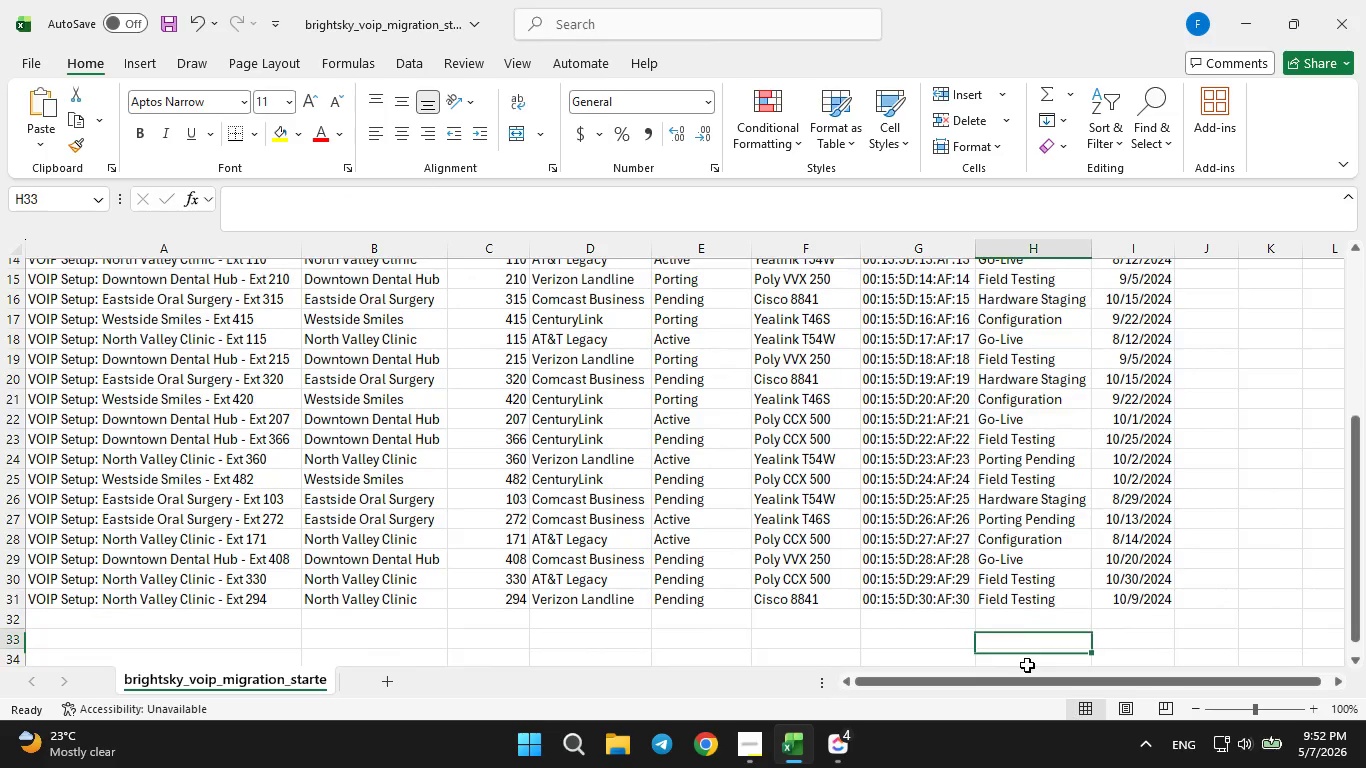 
key(ArrowUp)
 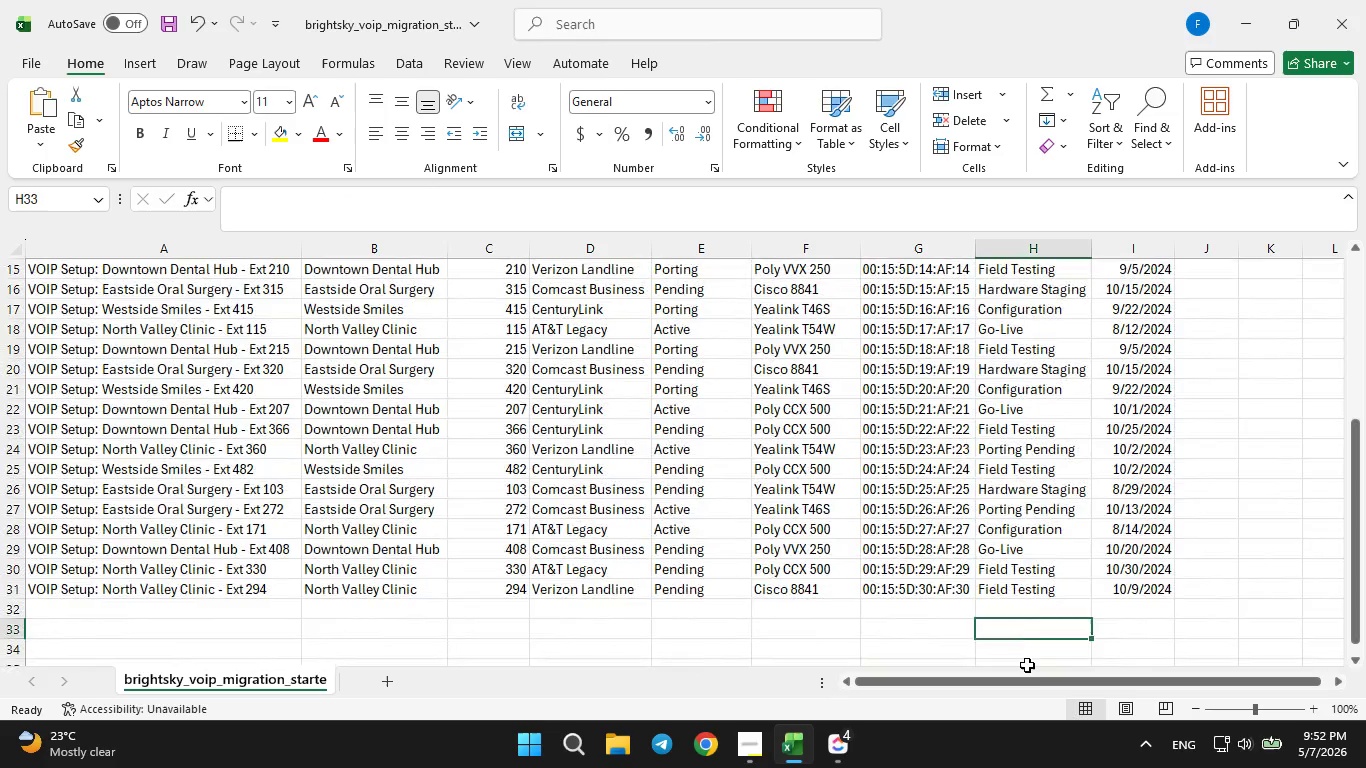 
key(ArrowUp)
 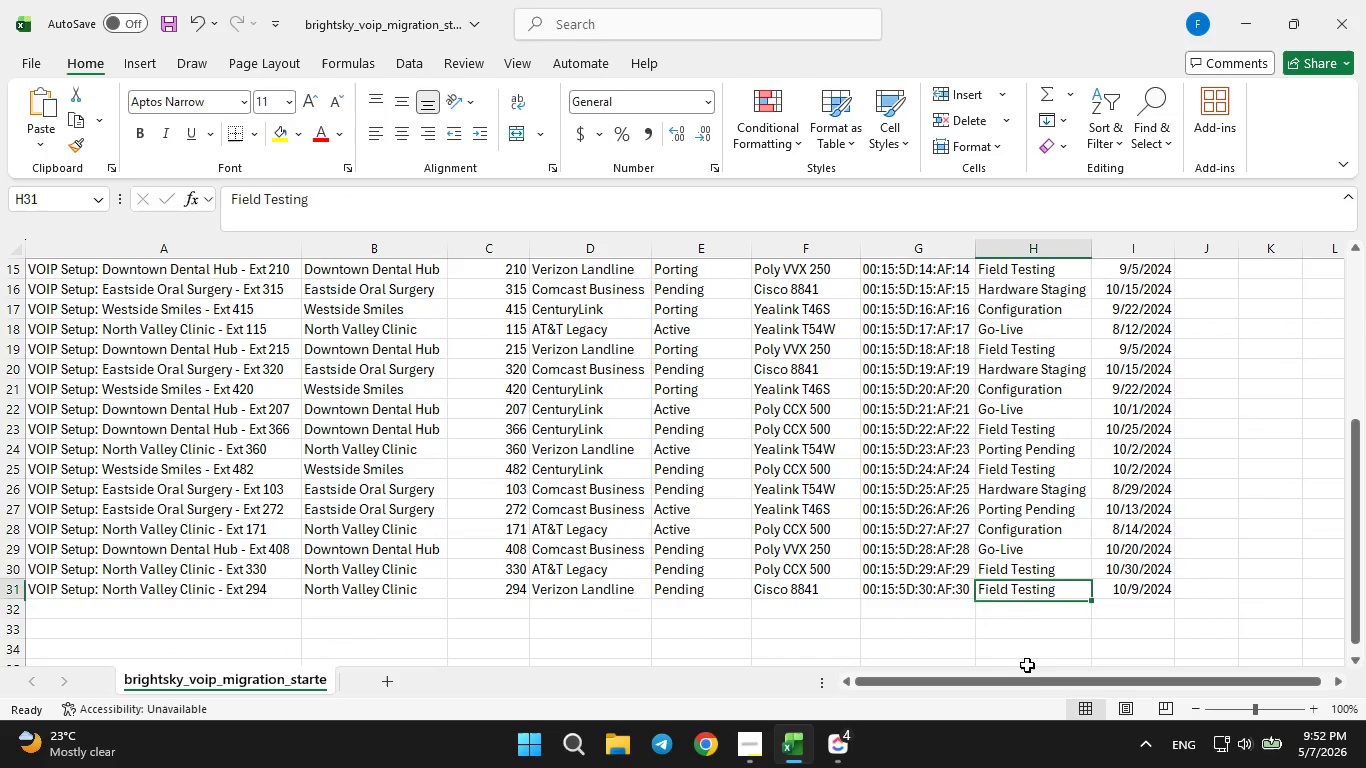 
key(ArrowUp)
 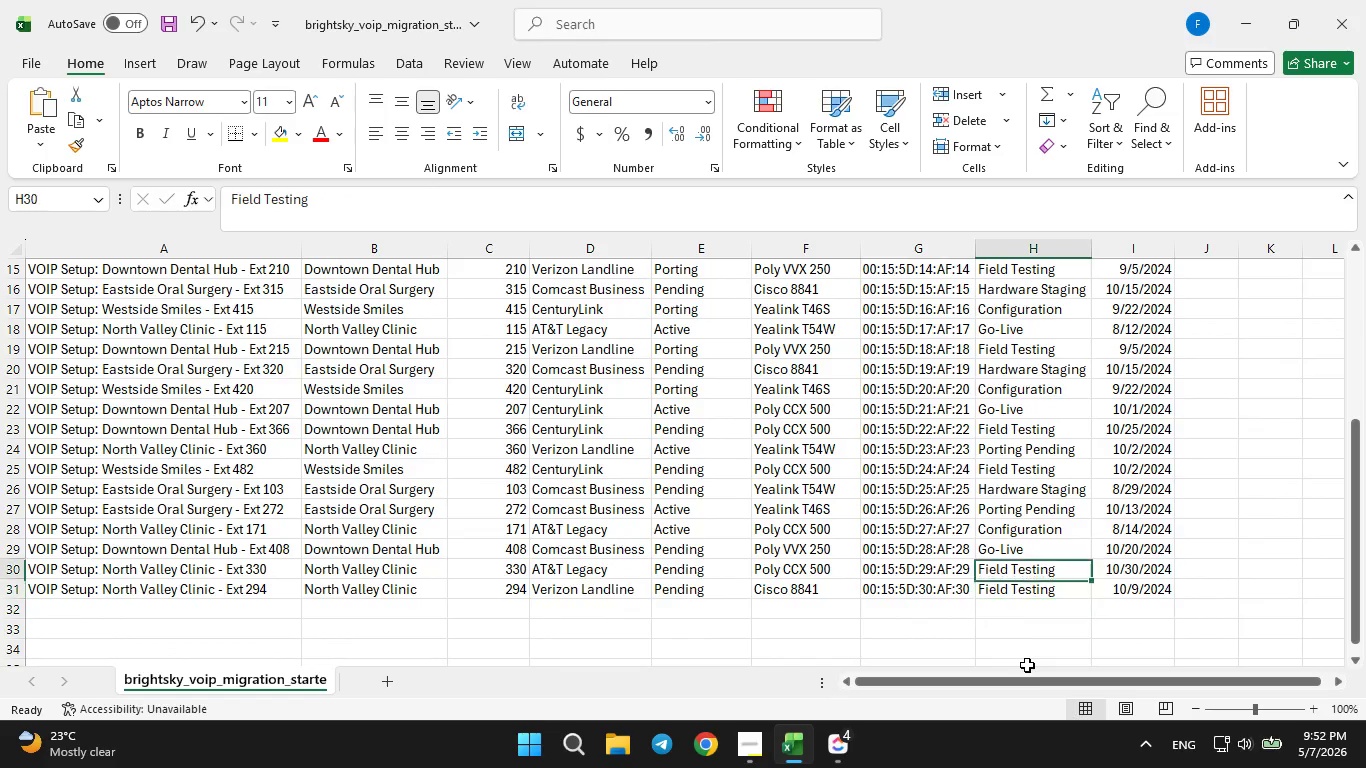 
key(ArrowUp)
 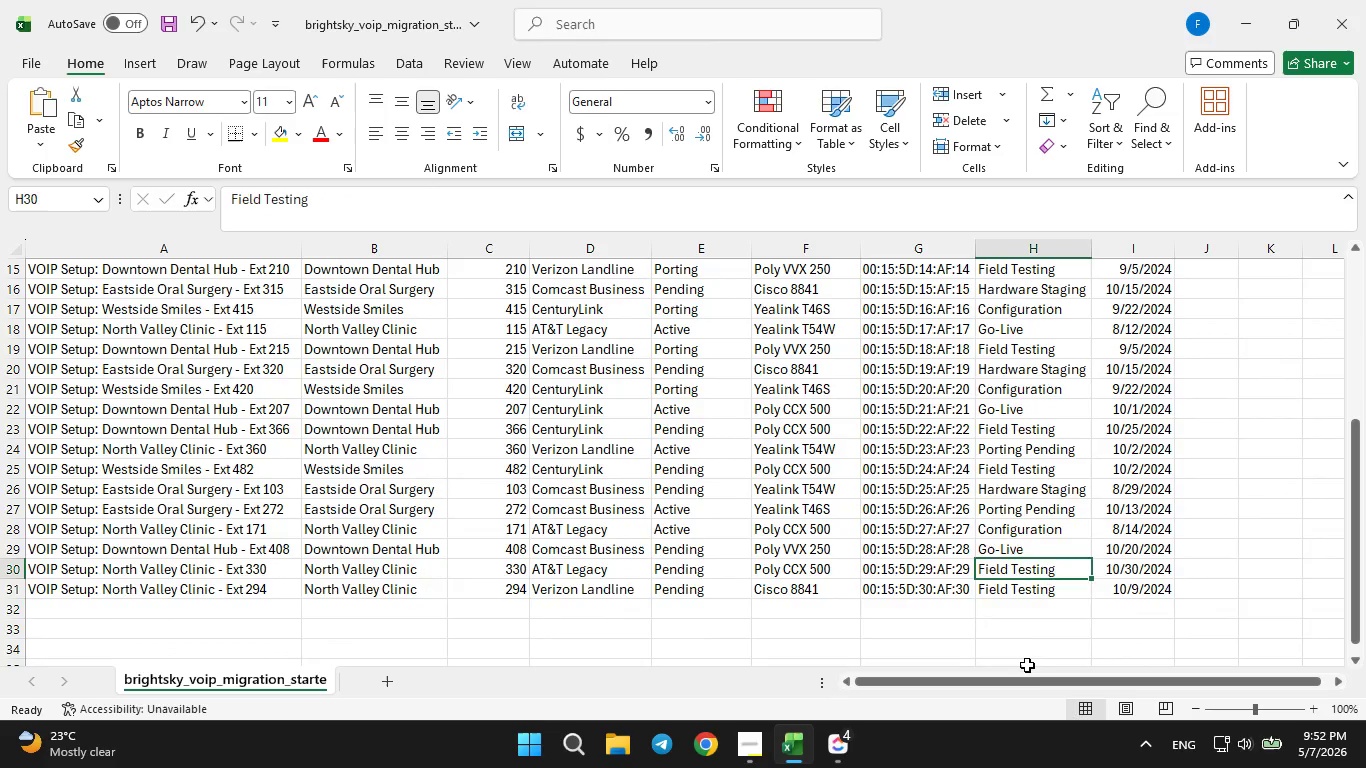 
key(ArrowUp)
 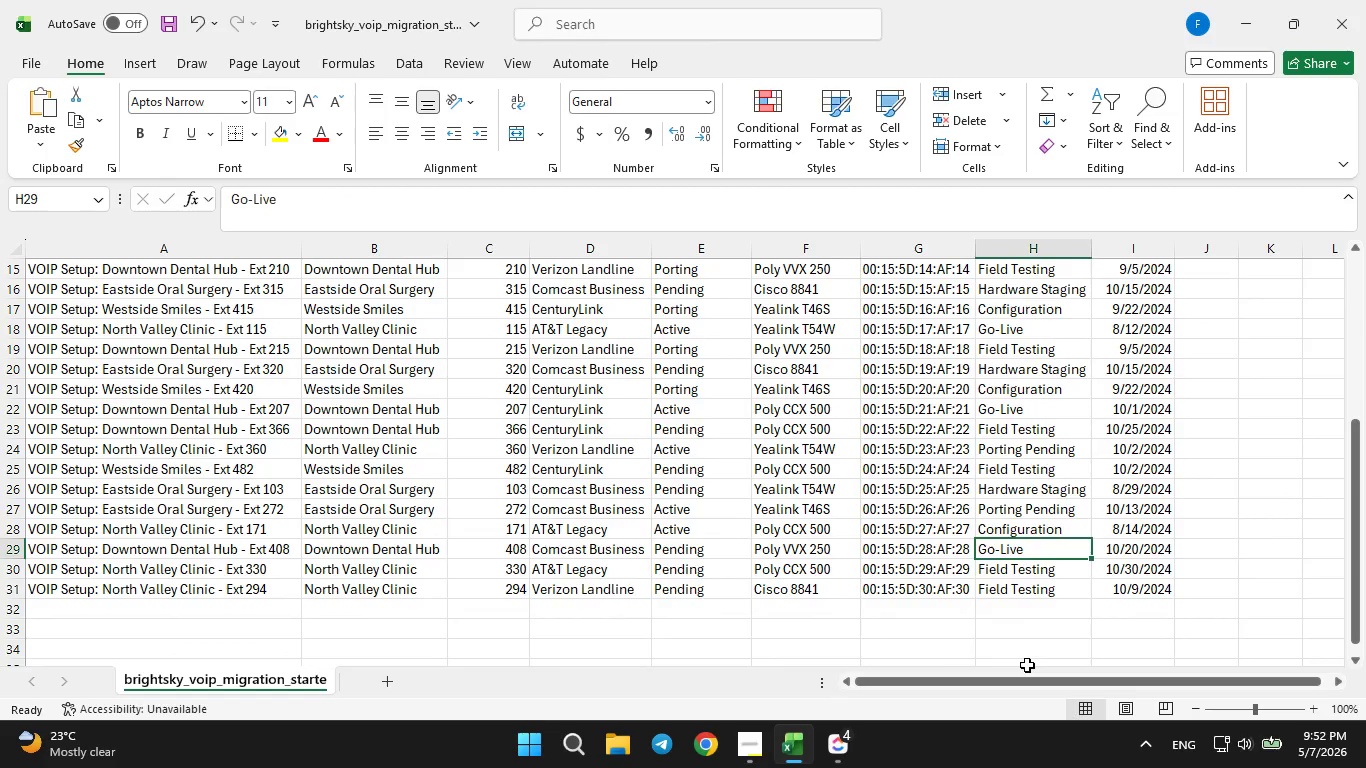 
key(ArrowUp)
 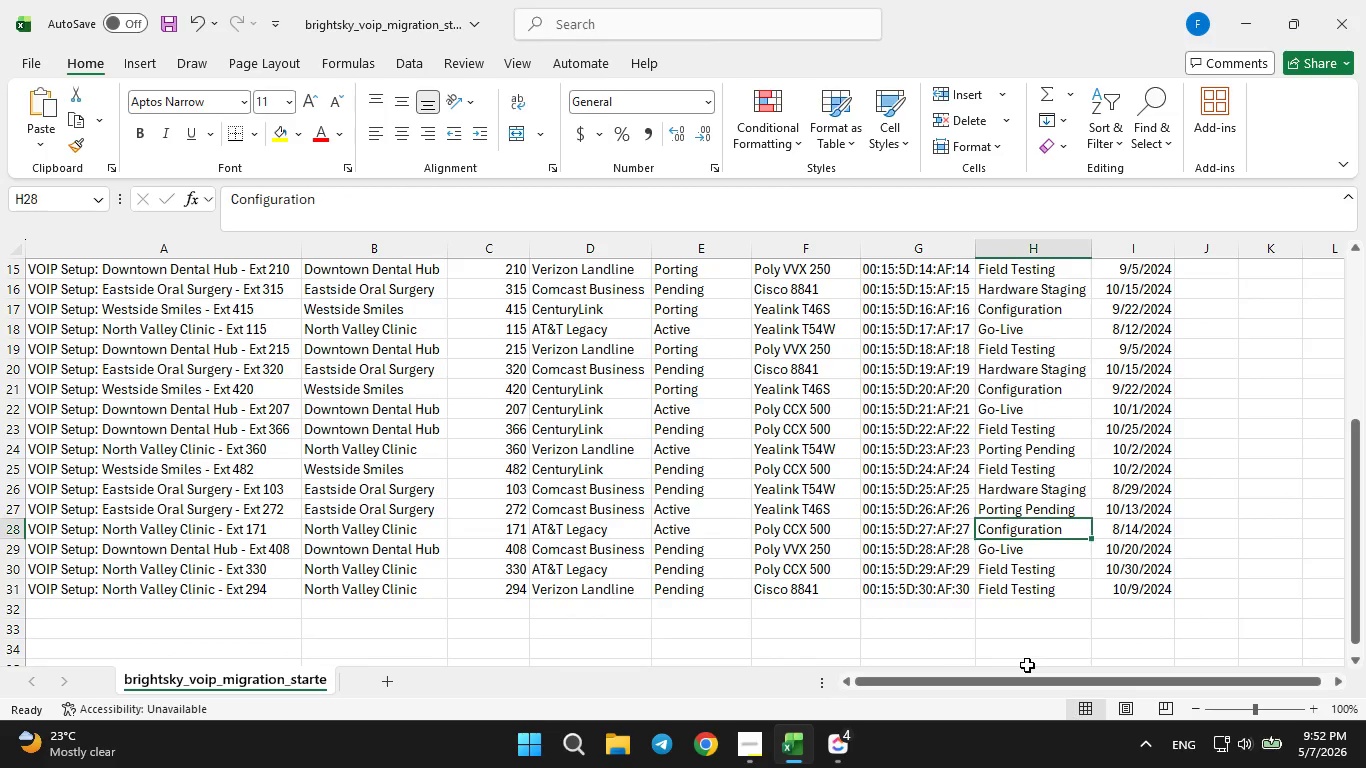 
key(ArrowUp)
 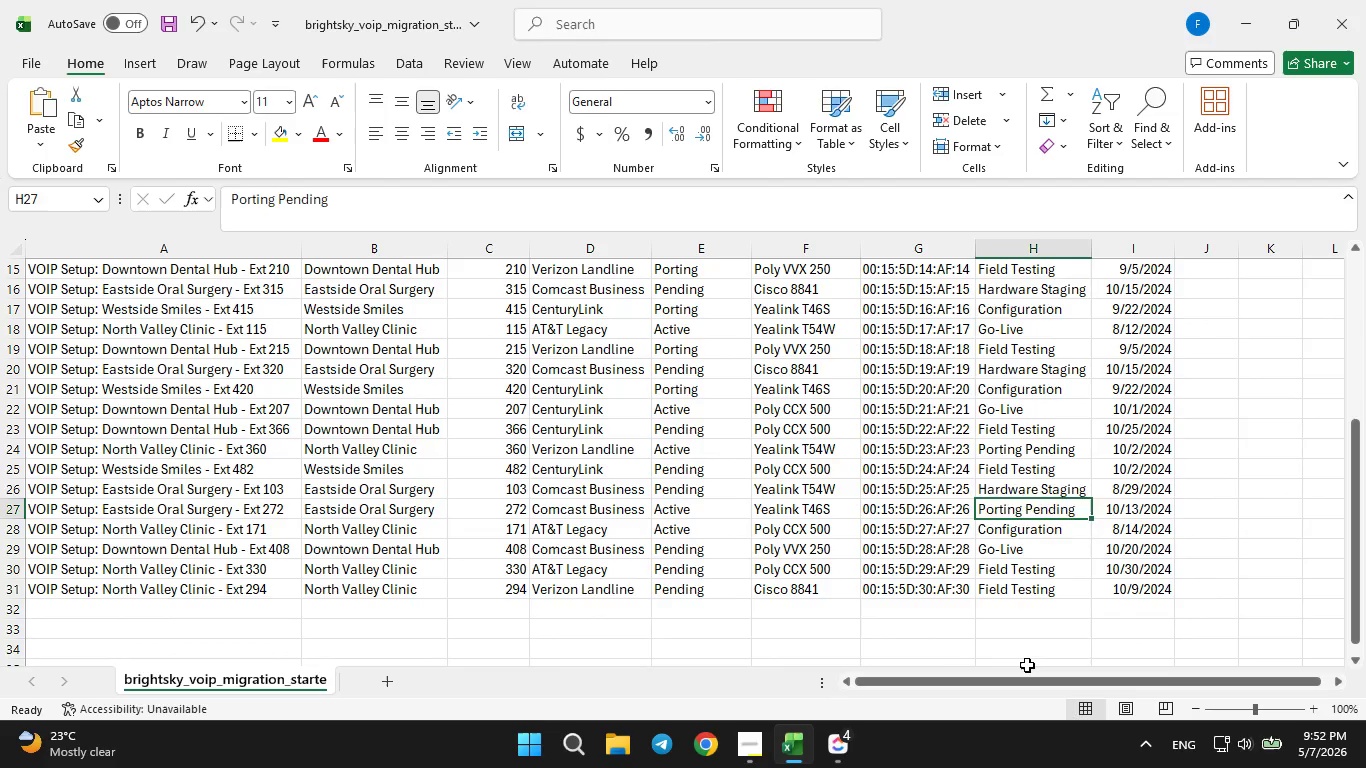 
key(ArrowUp)
 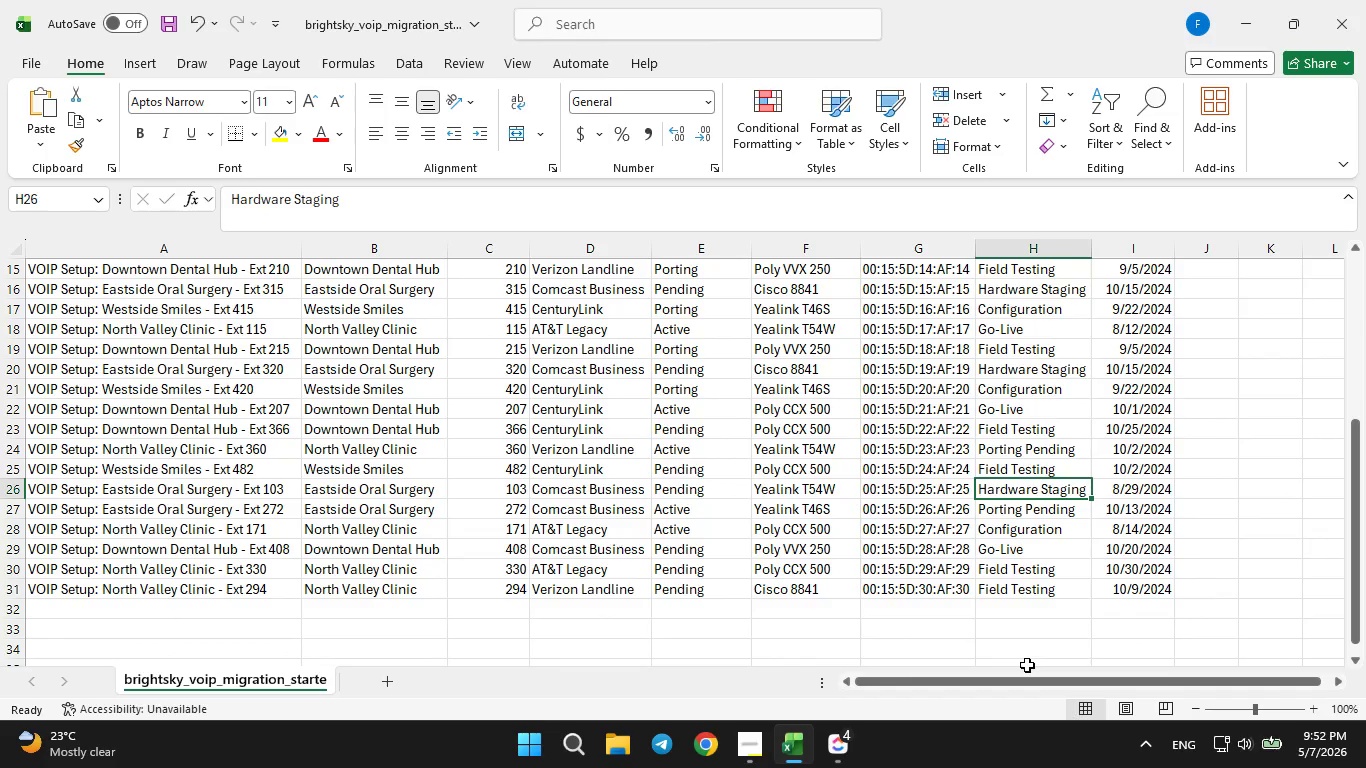 
key(ArrowUp)
 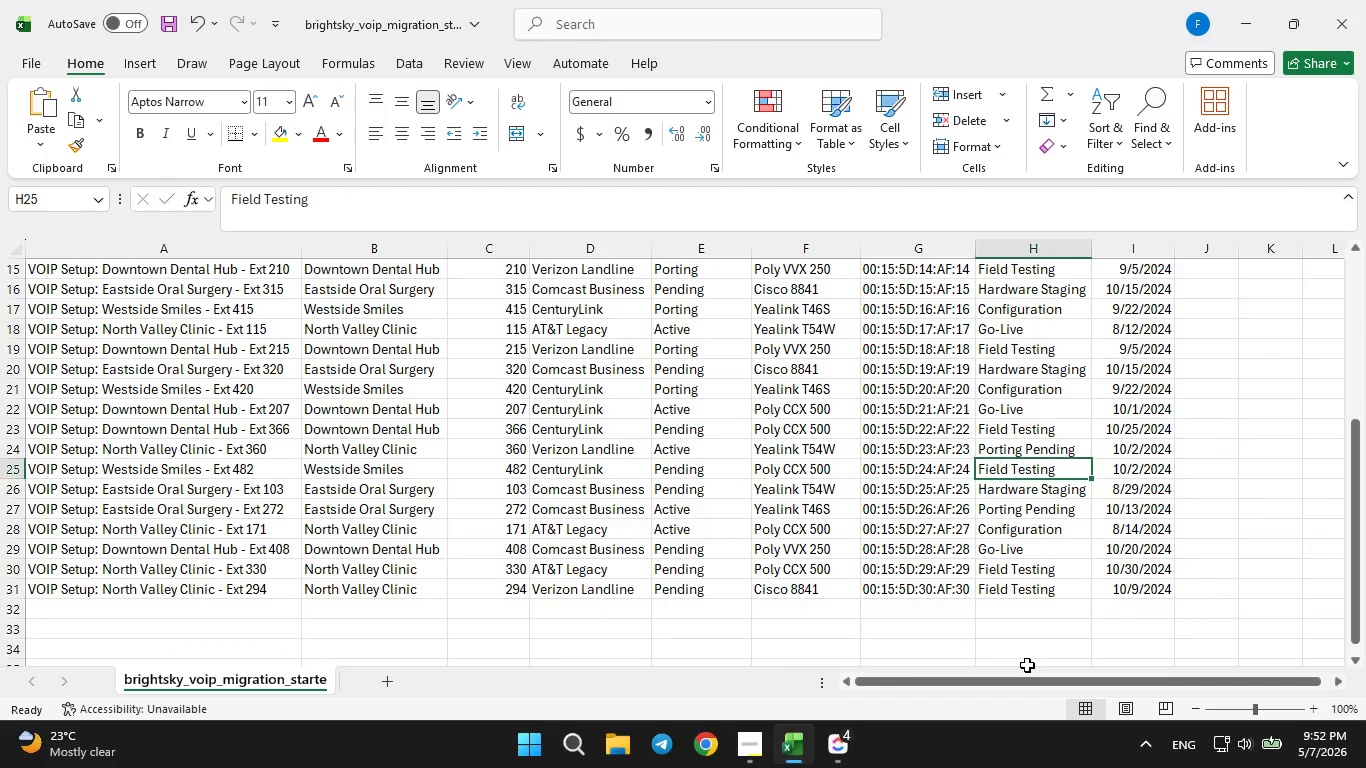 
key(ArrowUp)
 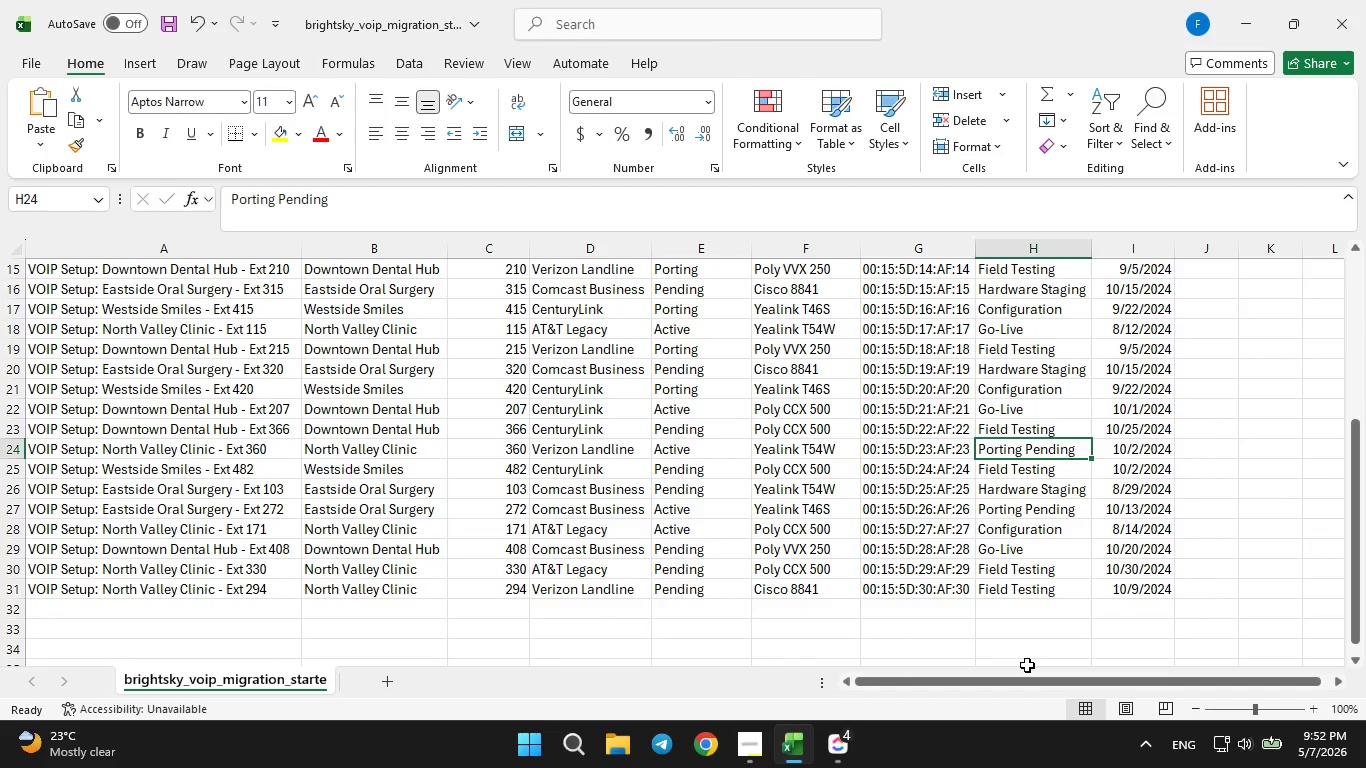 
key(ArrowUp)
 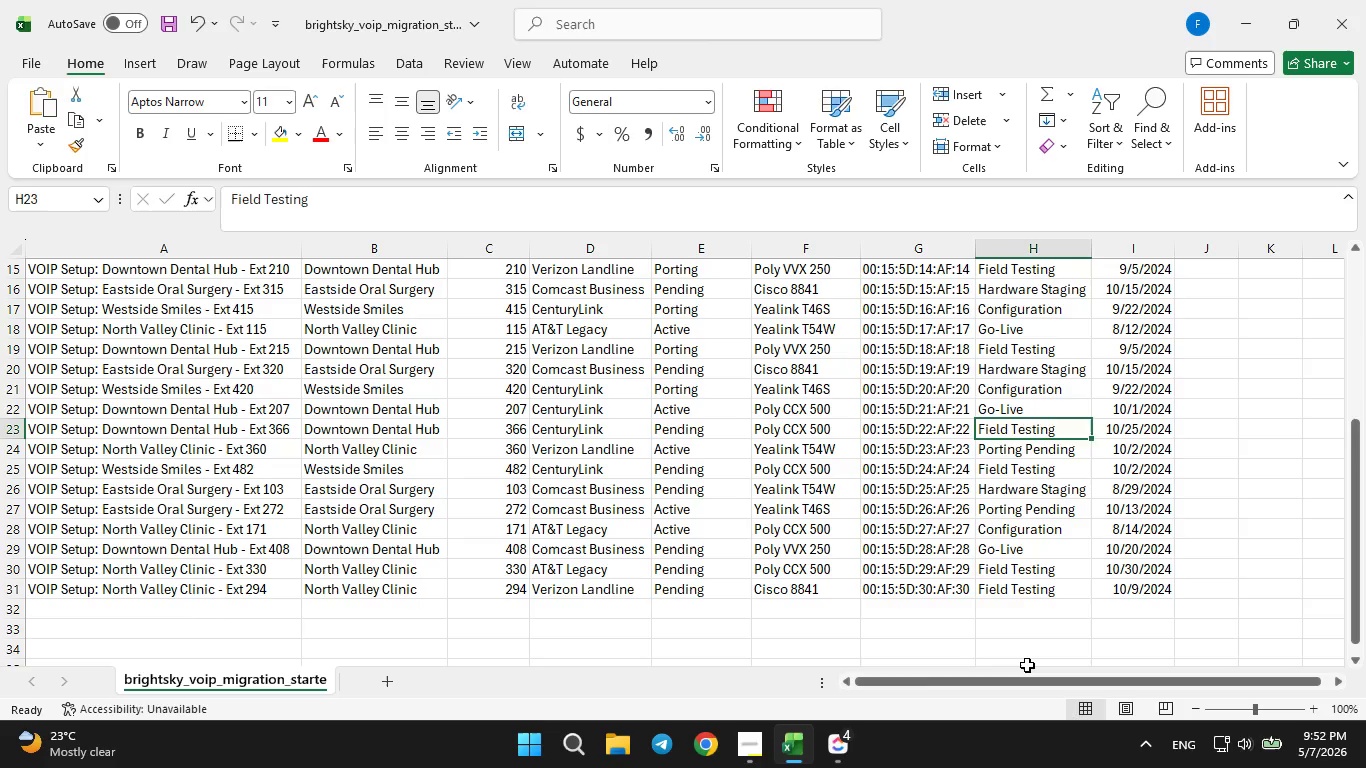 
key(ArrowUp)
 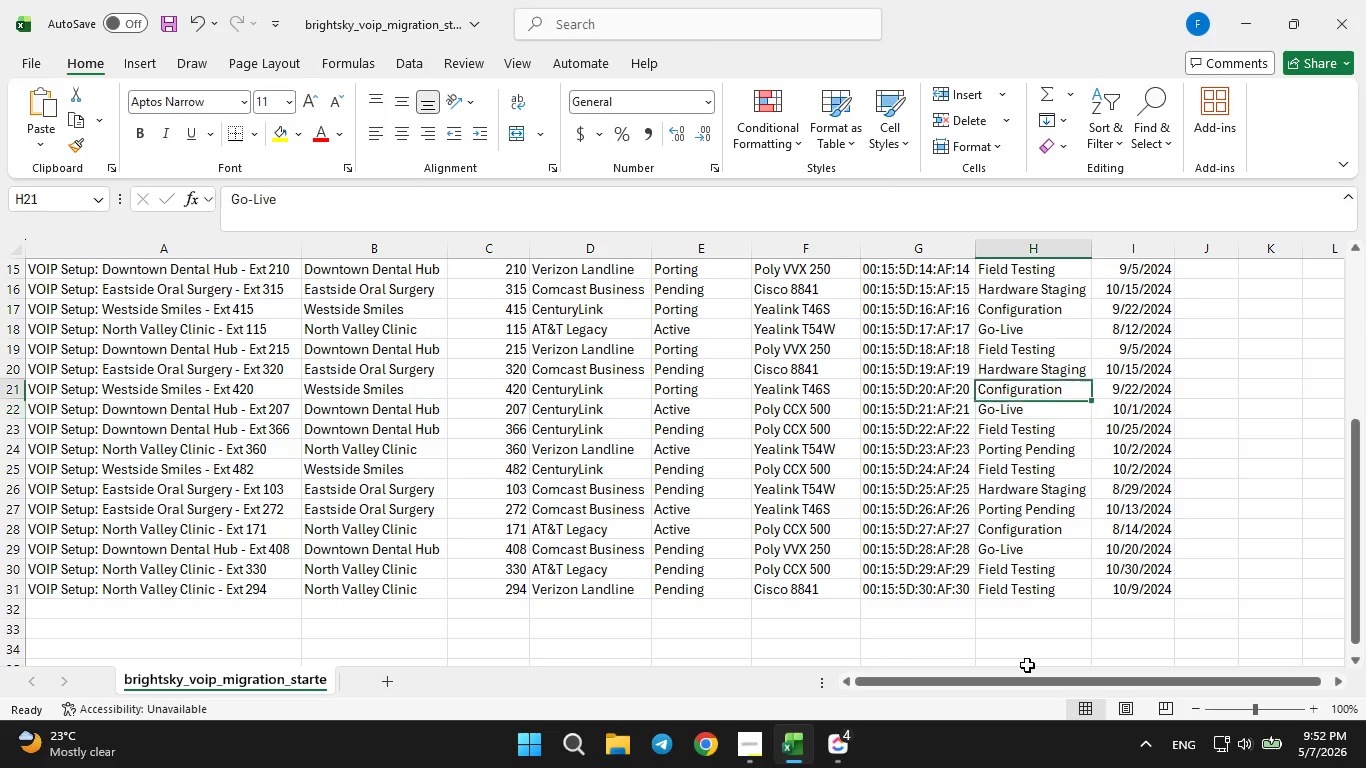 
key(ArrowUp)
 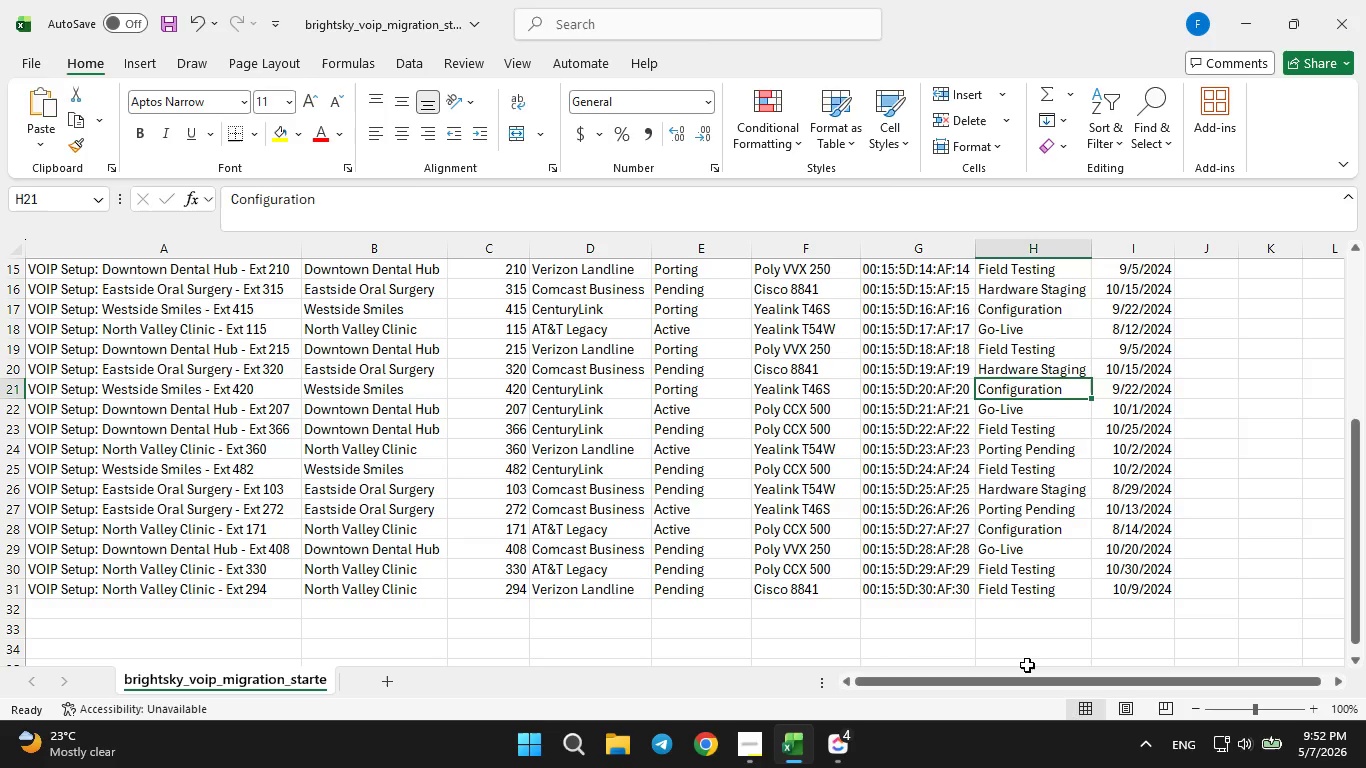 
key(ArrowUp)
 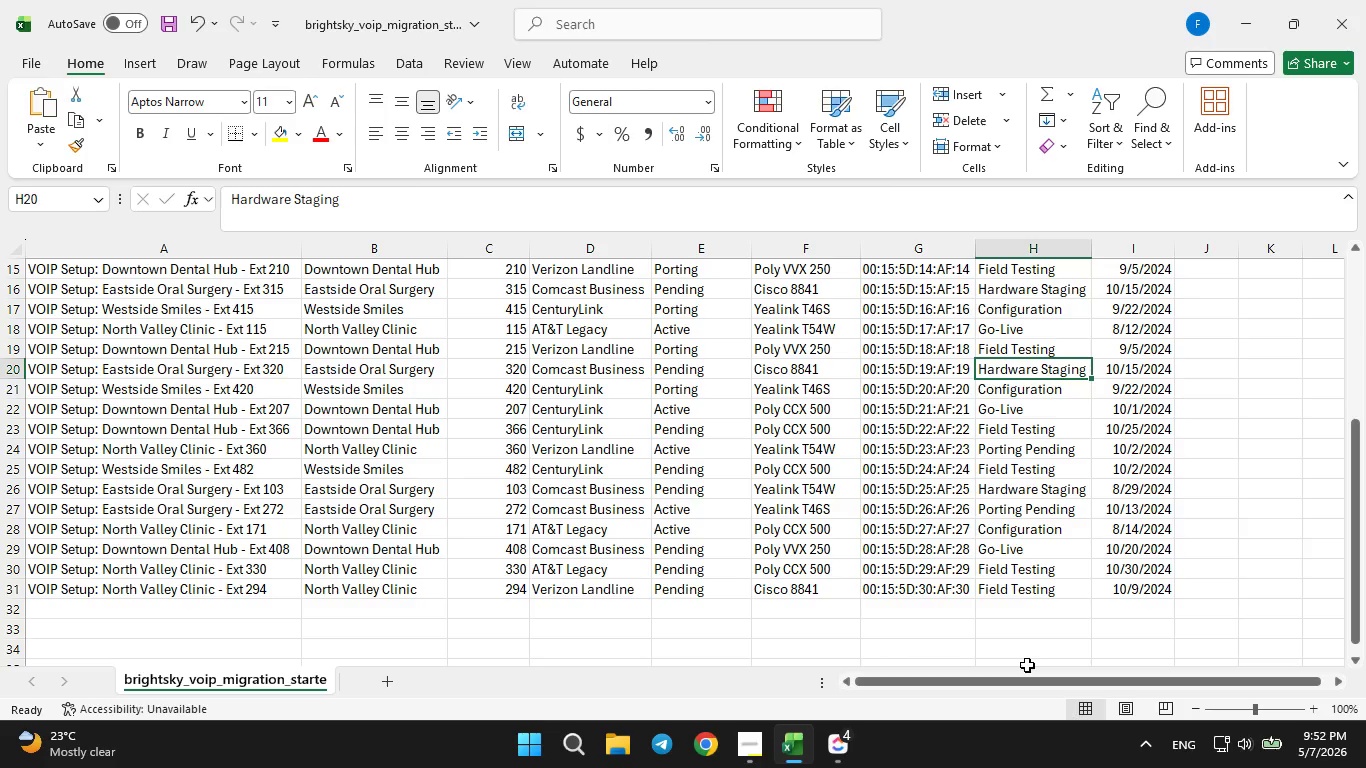 
key(ArrowUp)
 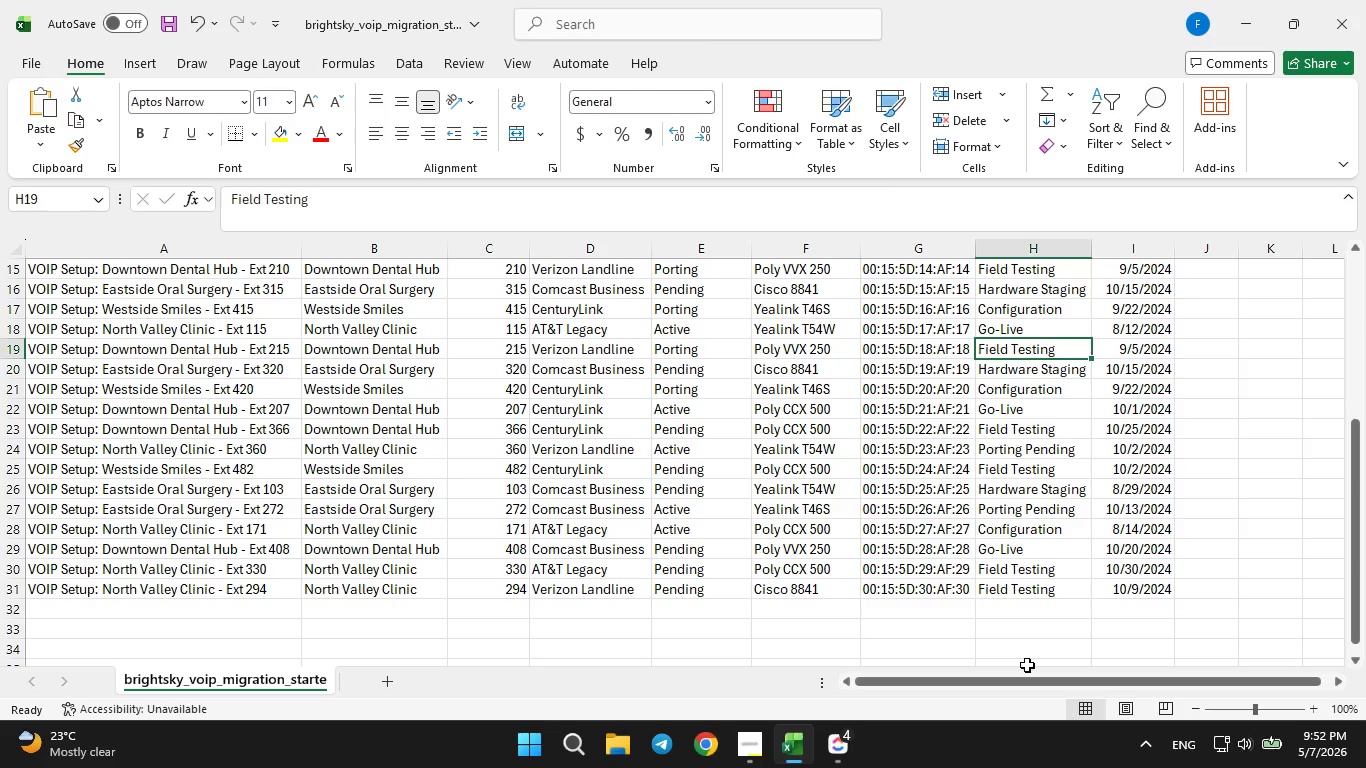 
key(ArrowUp)
 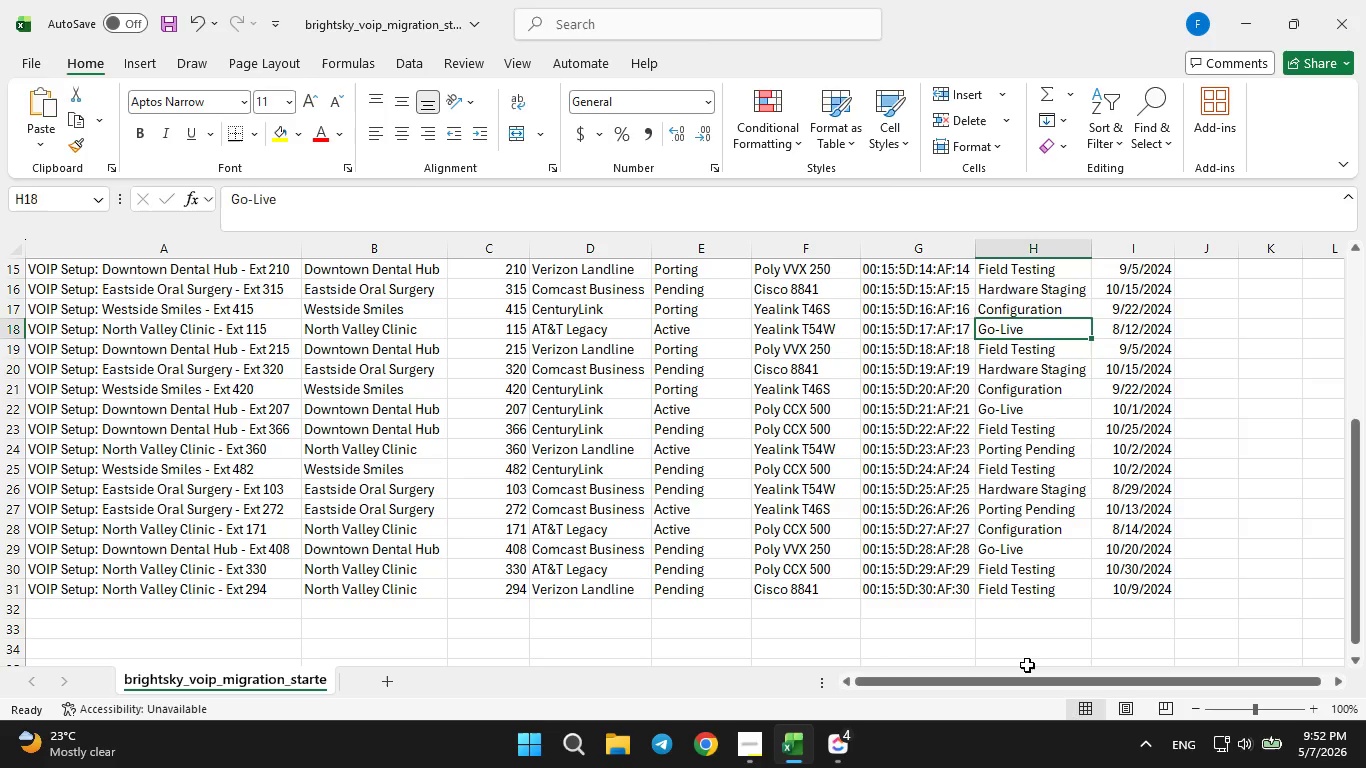 
key(ArrowUp)
 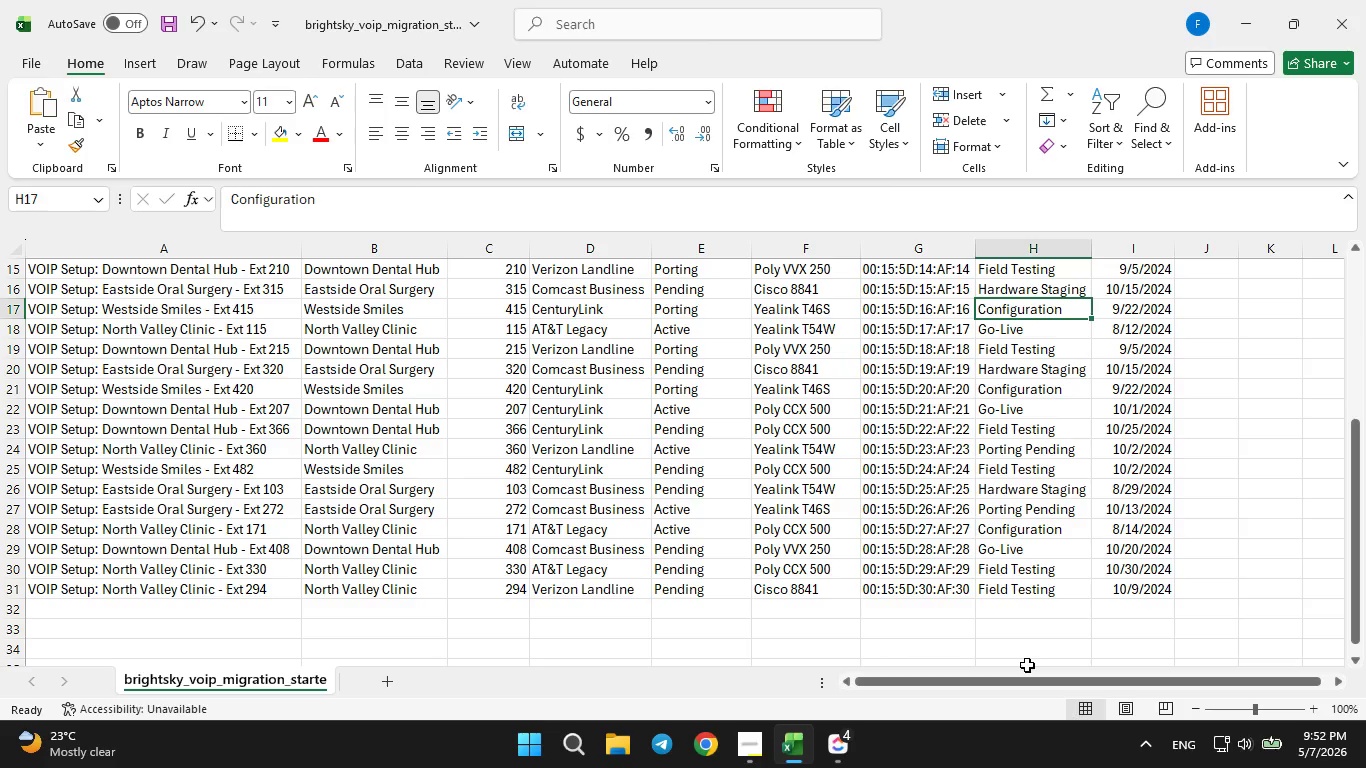 
key(ArrowUp)
 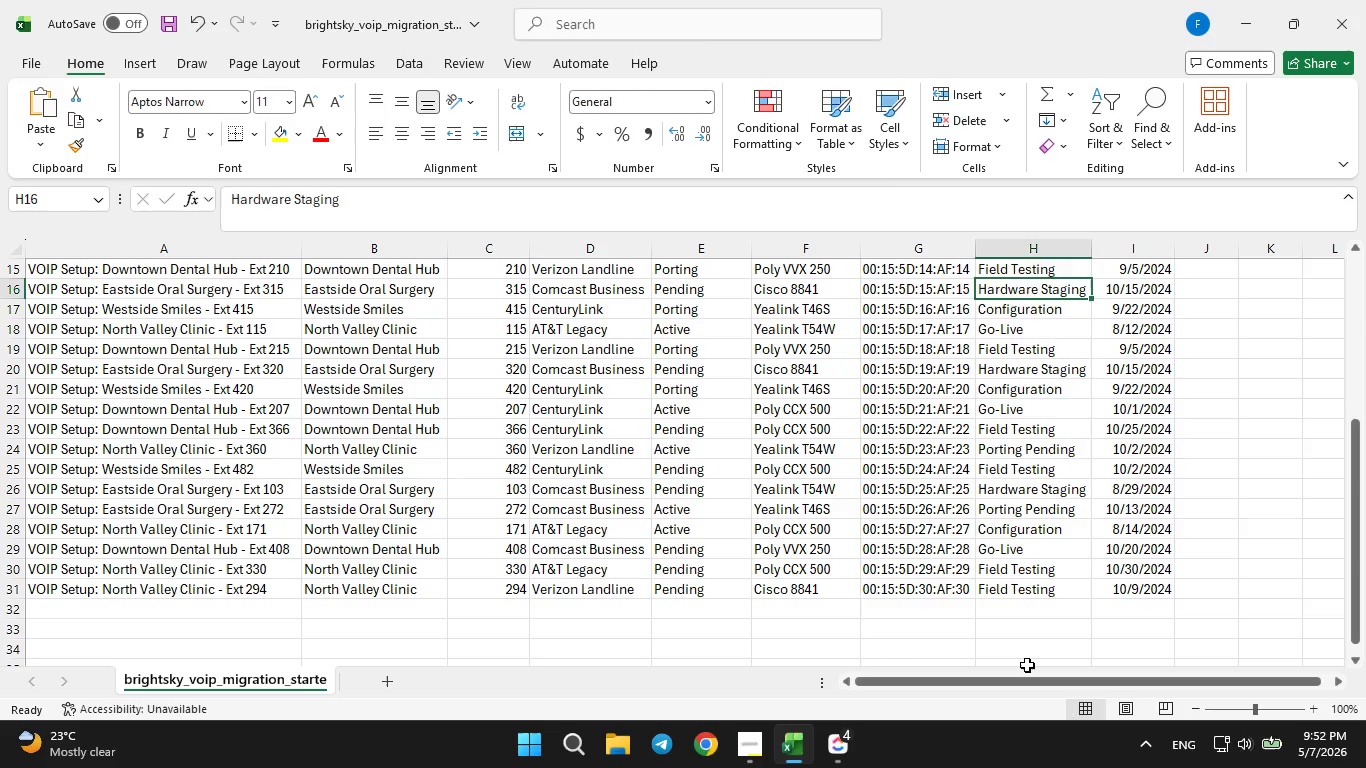 
key(ArrowUp)
 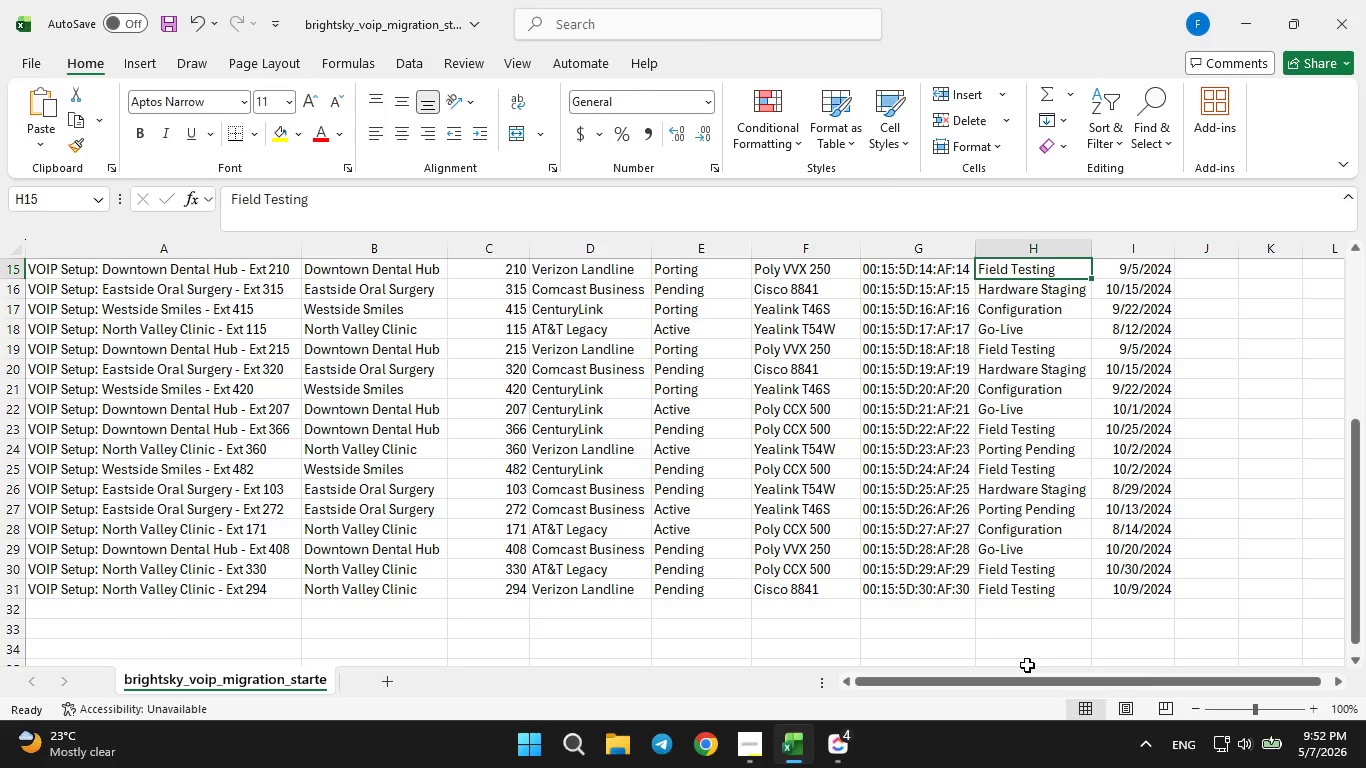 
key(ArrowUp)
 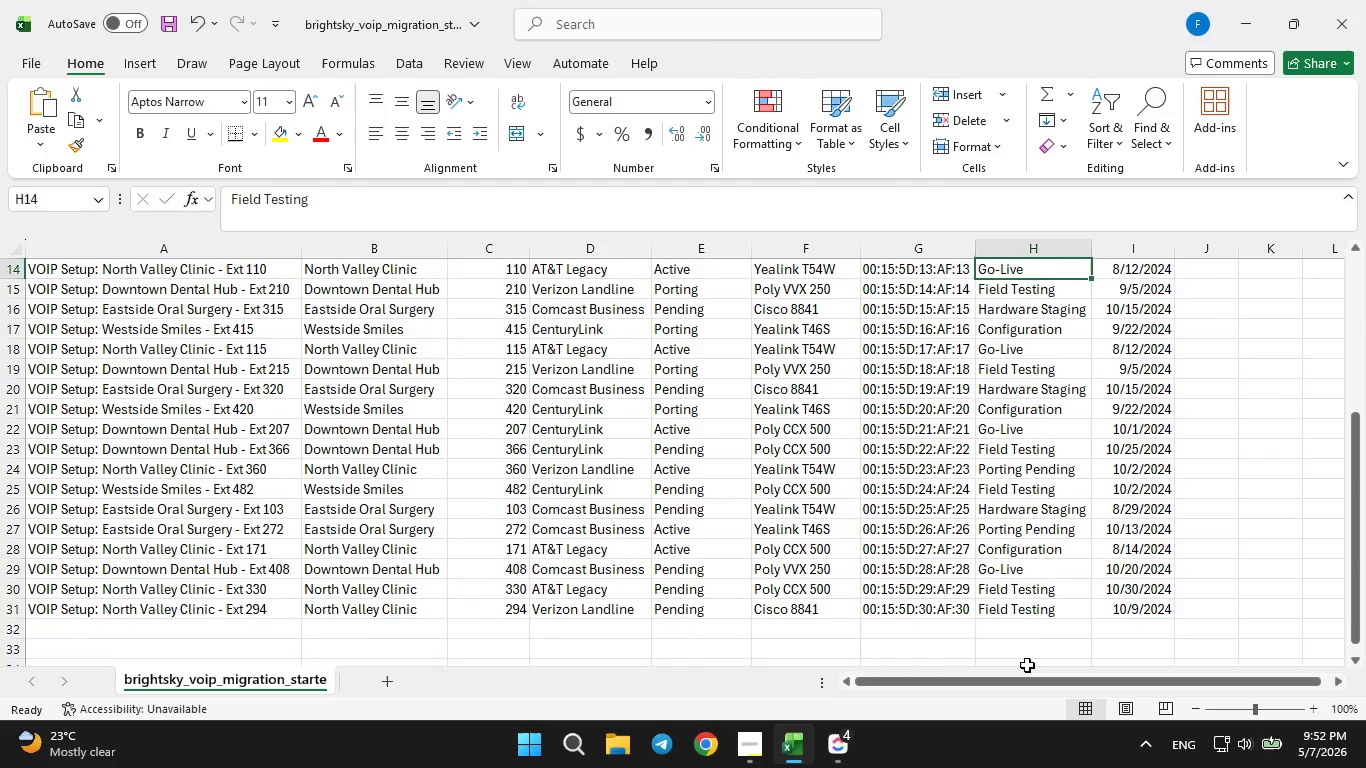 
key(ArrowUp)
 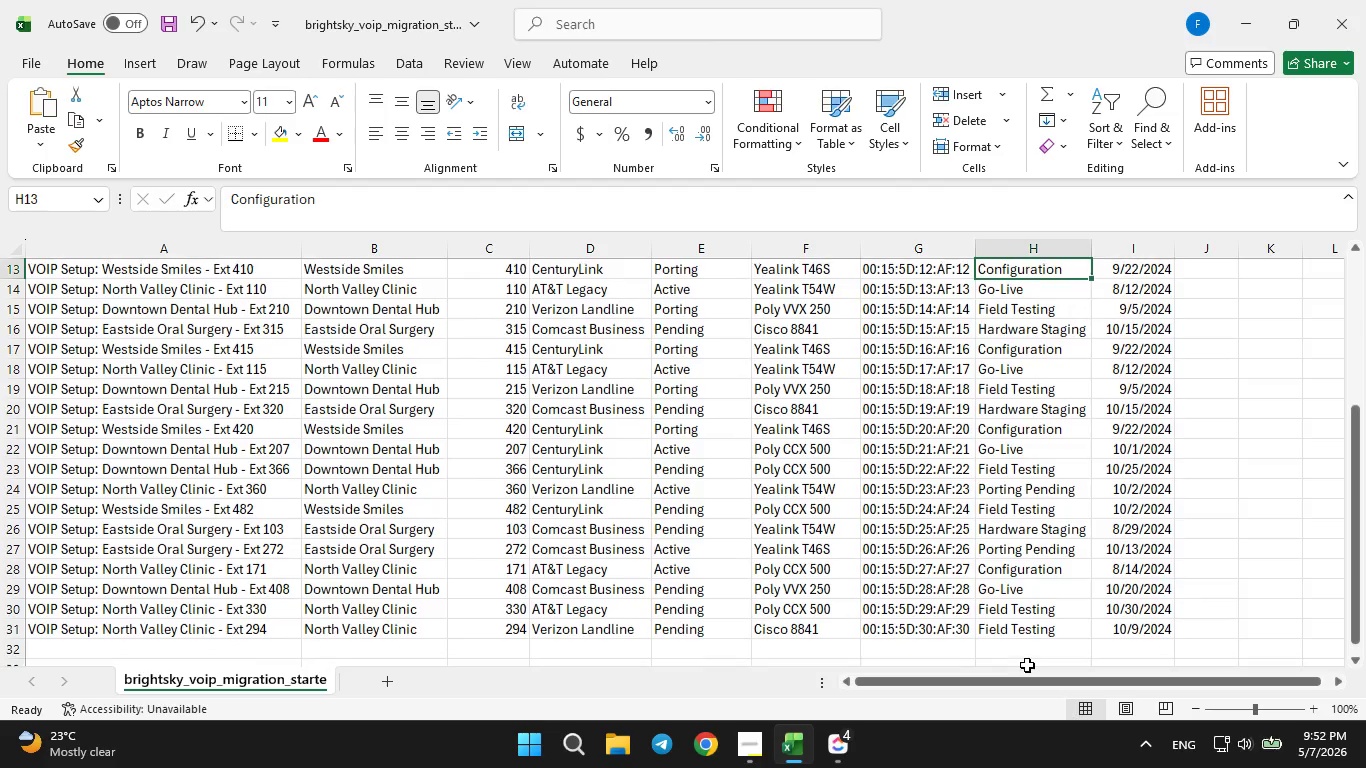 
key(ArrowUp)
 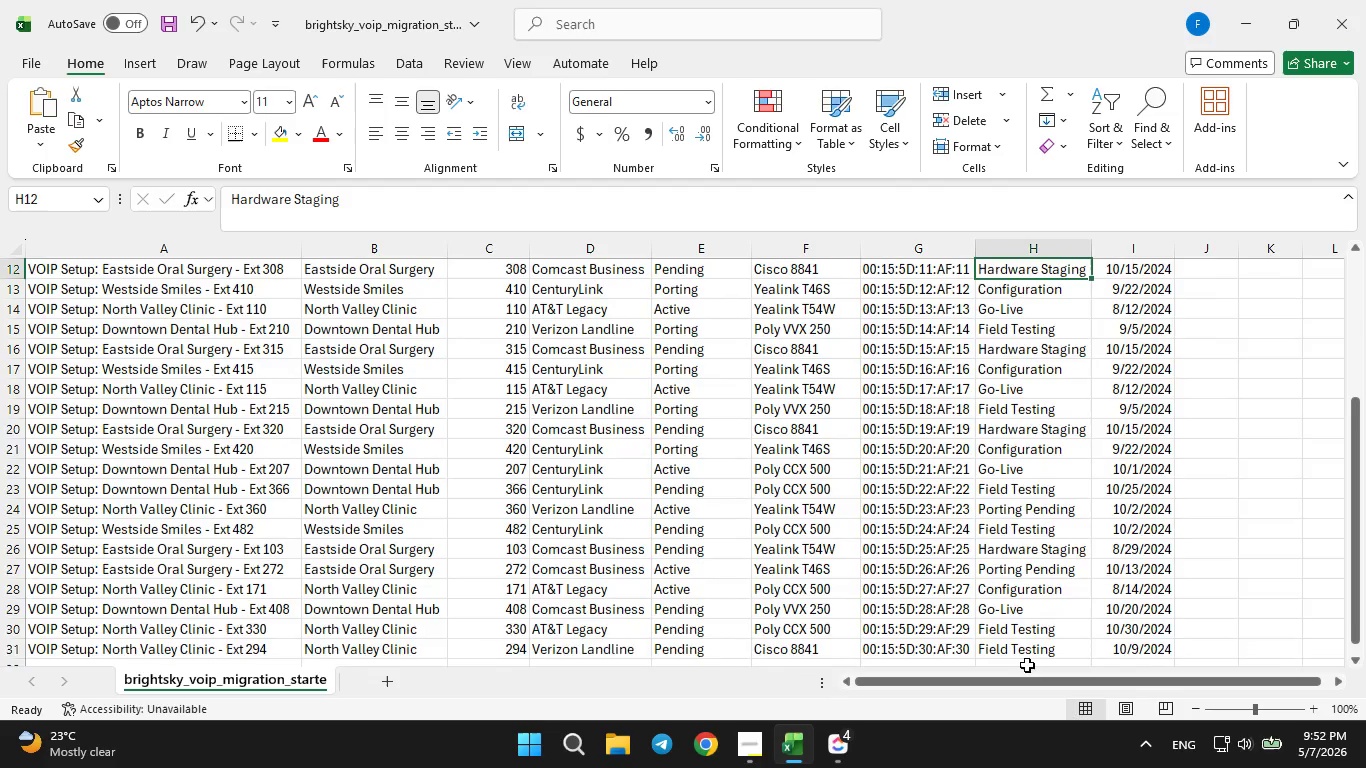 
key(ArrowUp)
 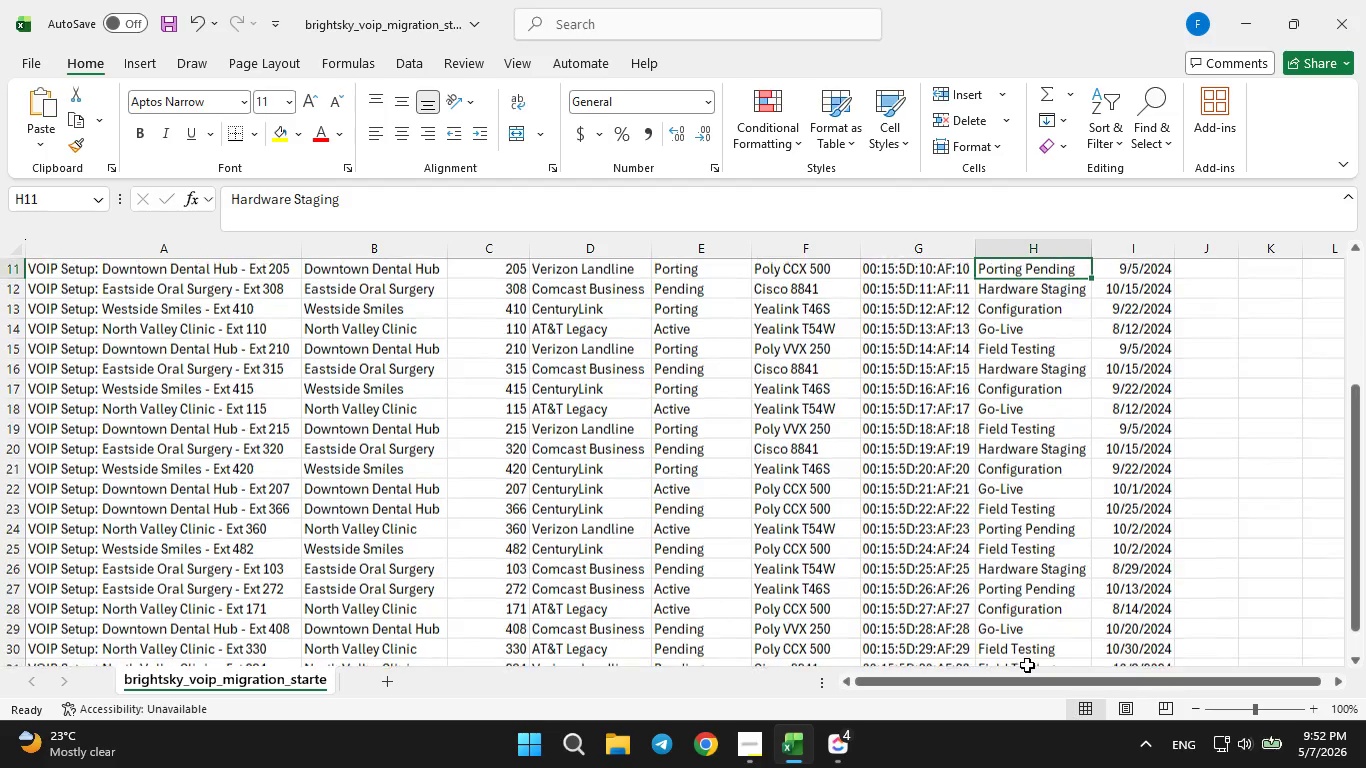 
key(ArrowUp)
 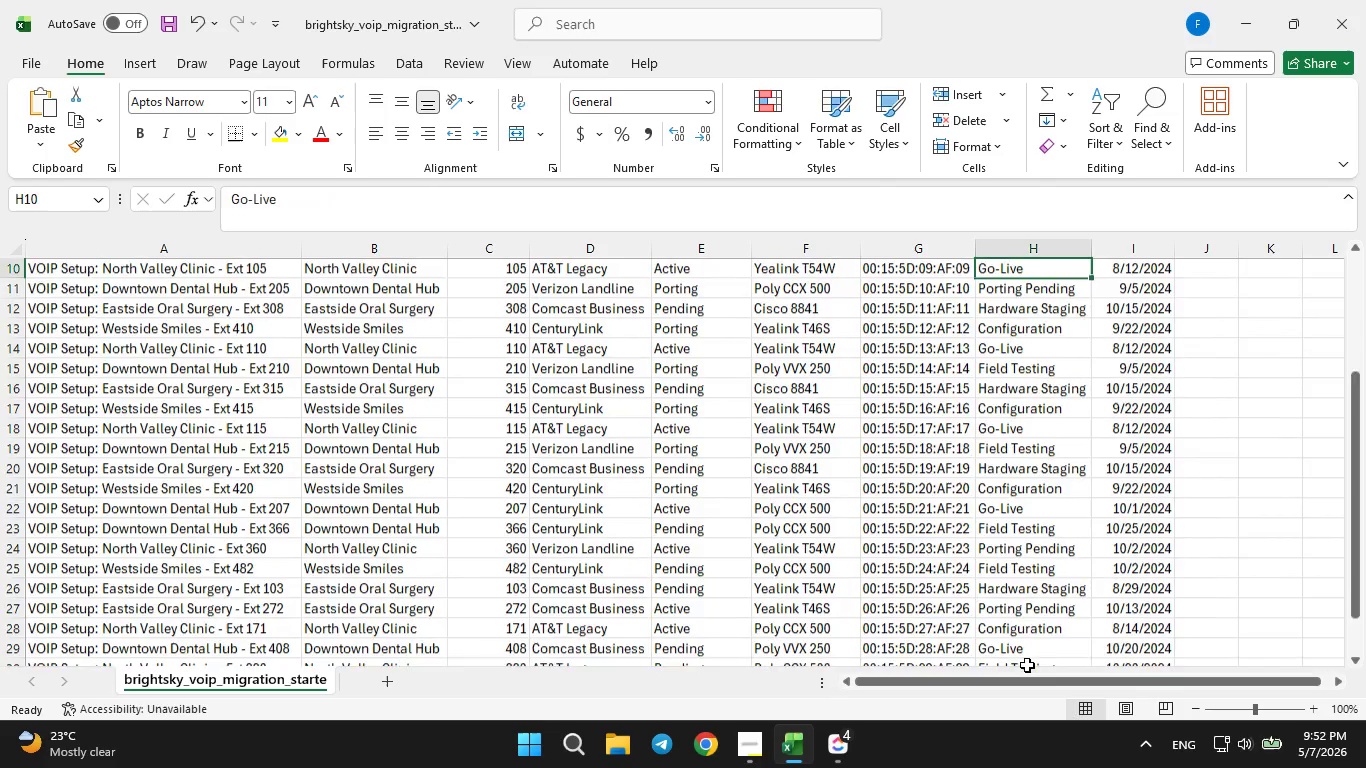 
key(ArrowUp)
 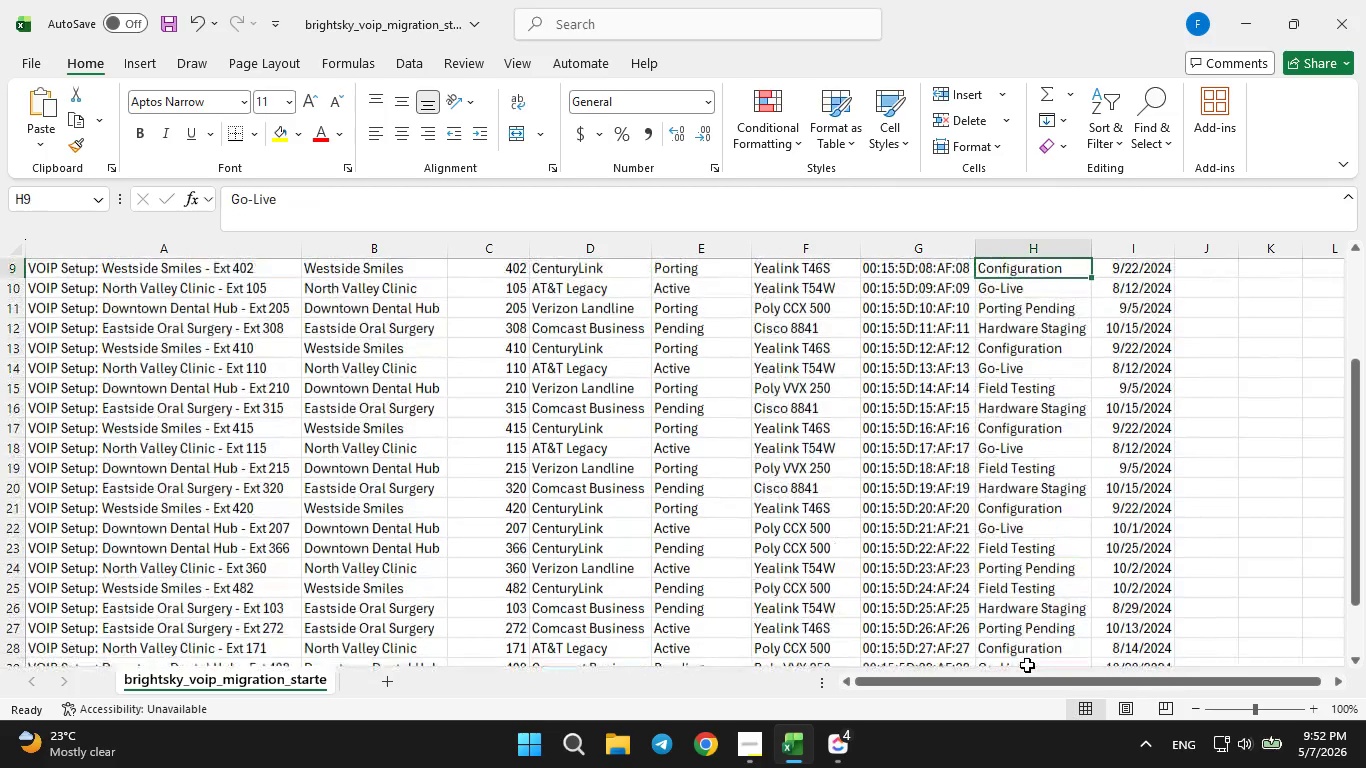 
key(ArrowUp)
 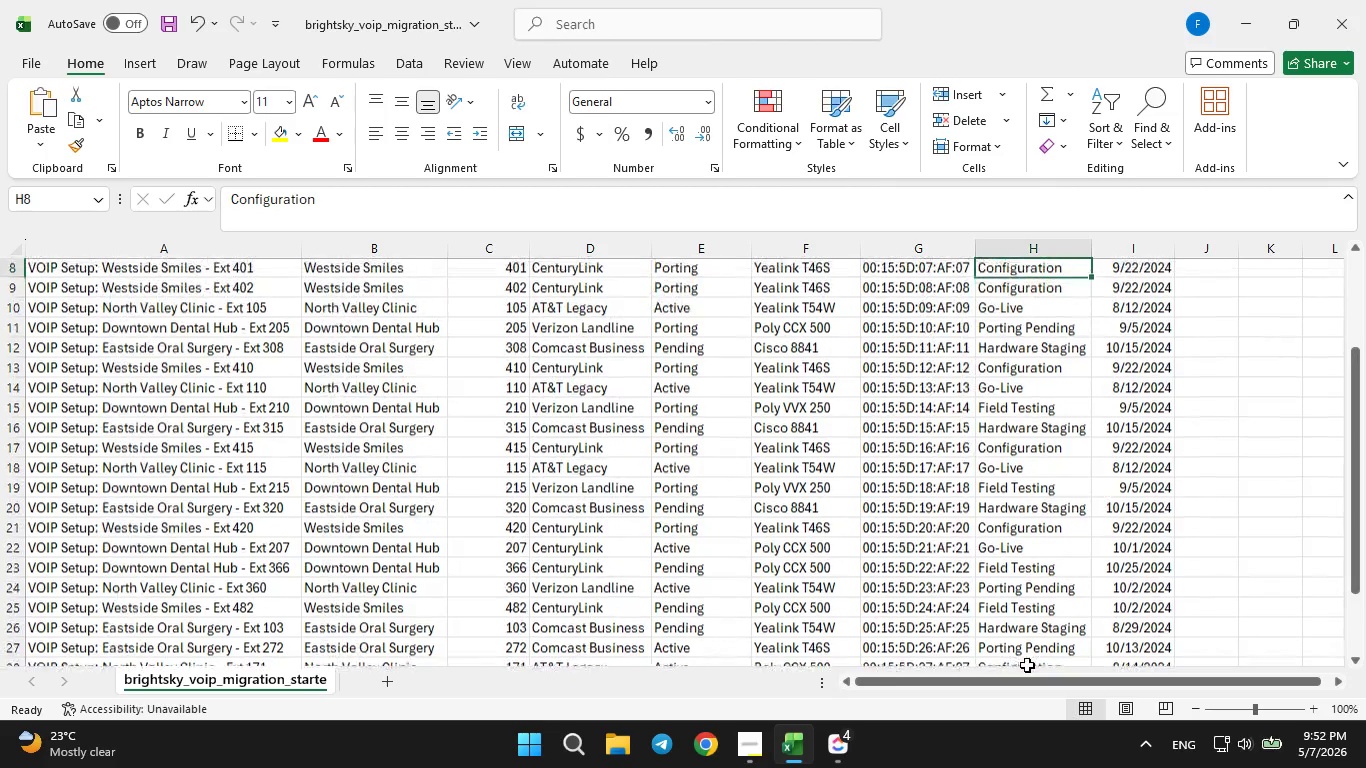 
key(ArrowUp)
 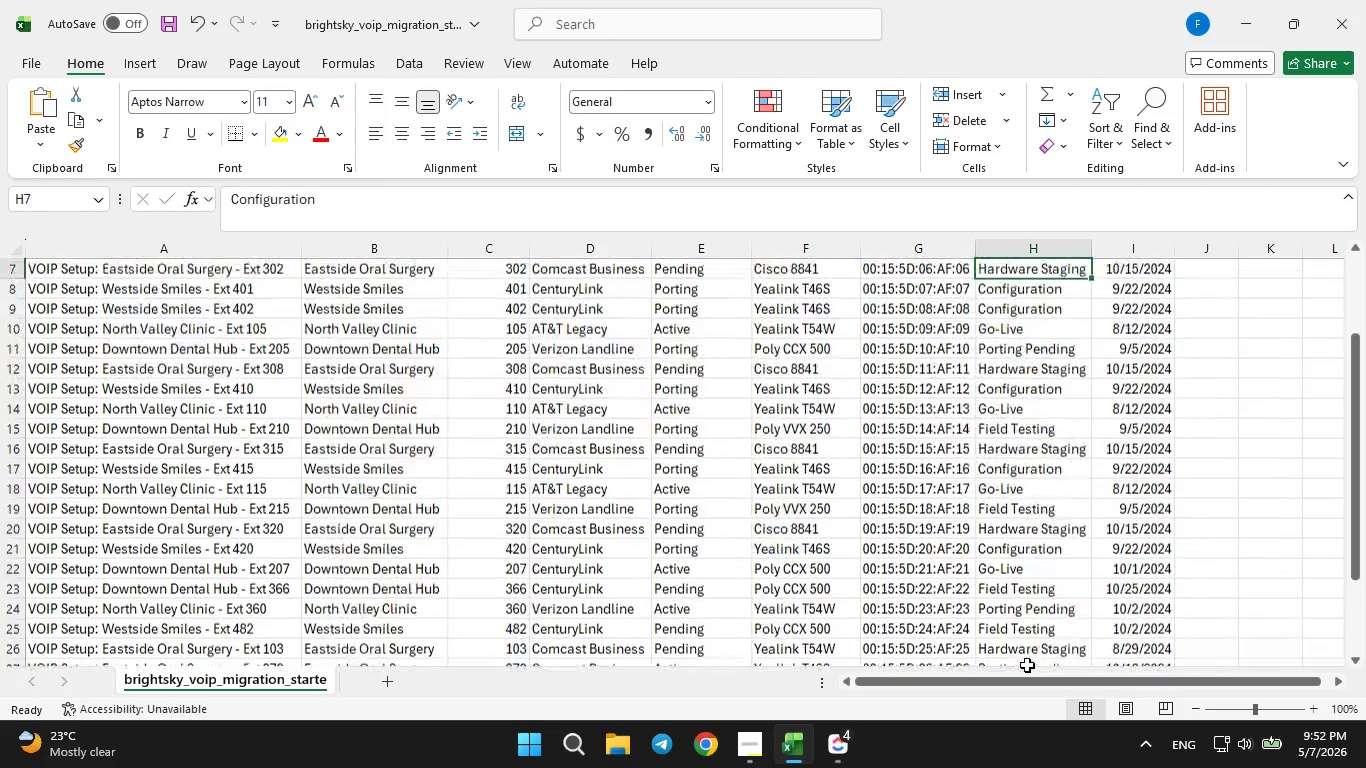 
key(ArrowUp)
 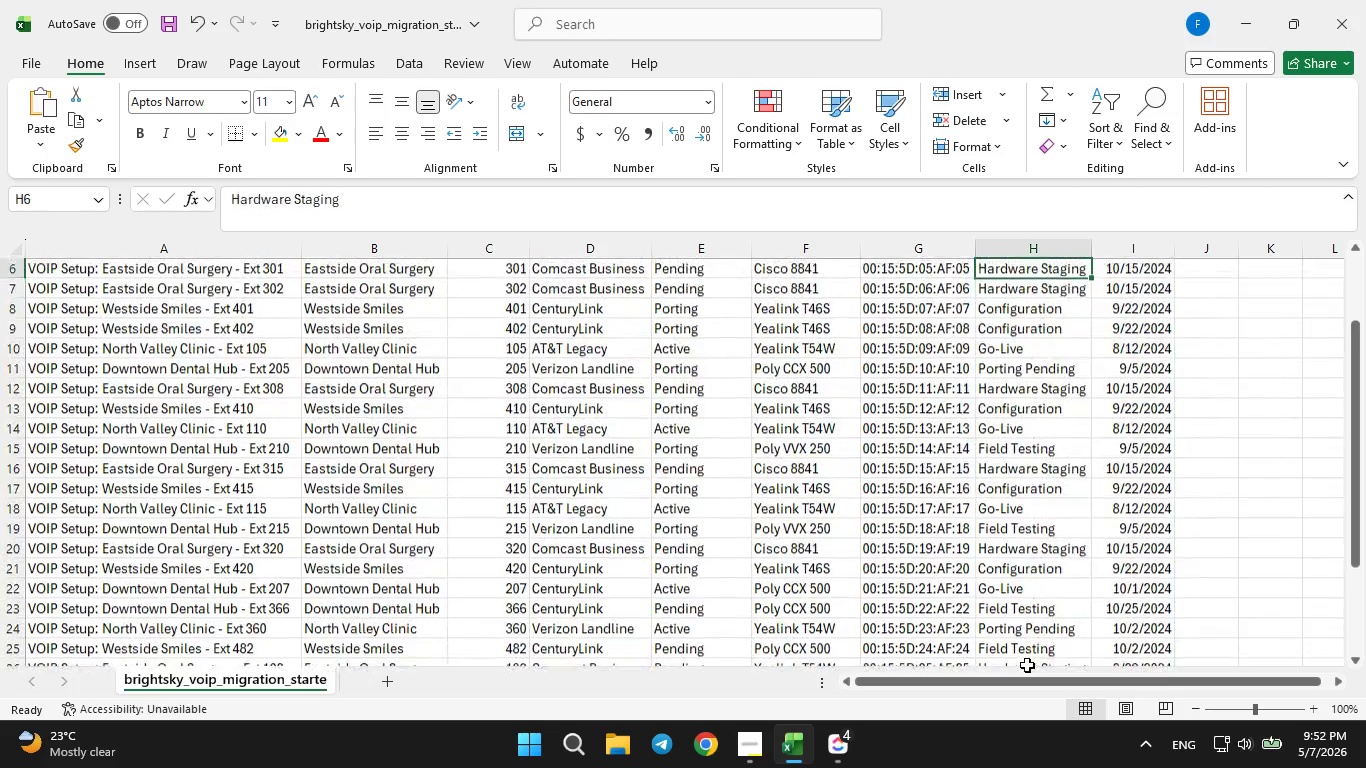 
key(ArrowUp)
 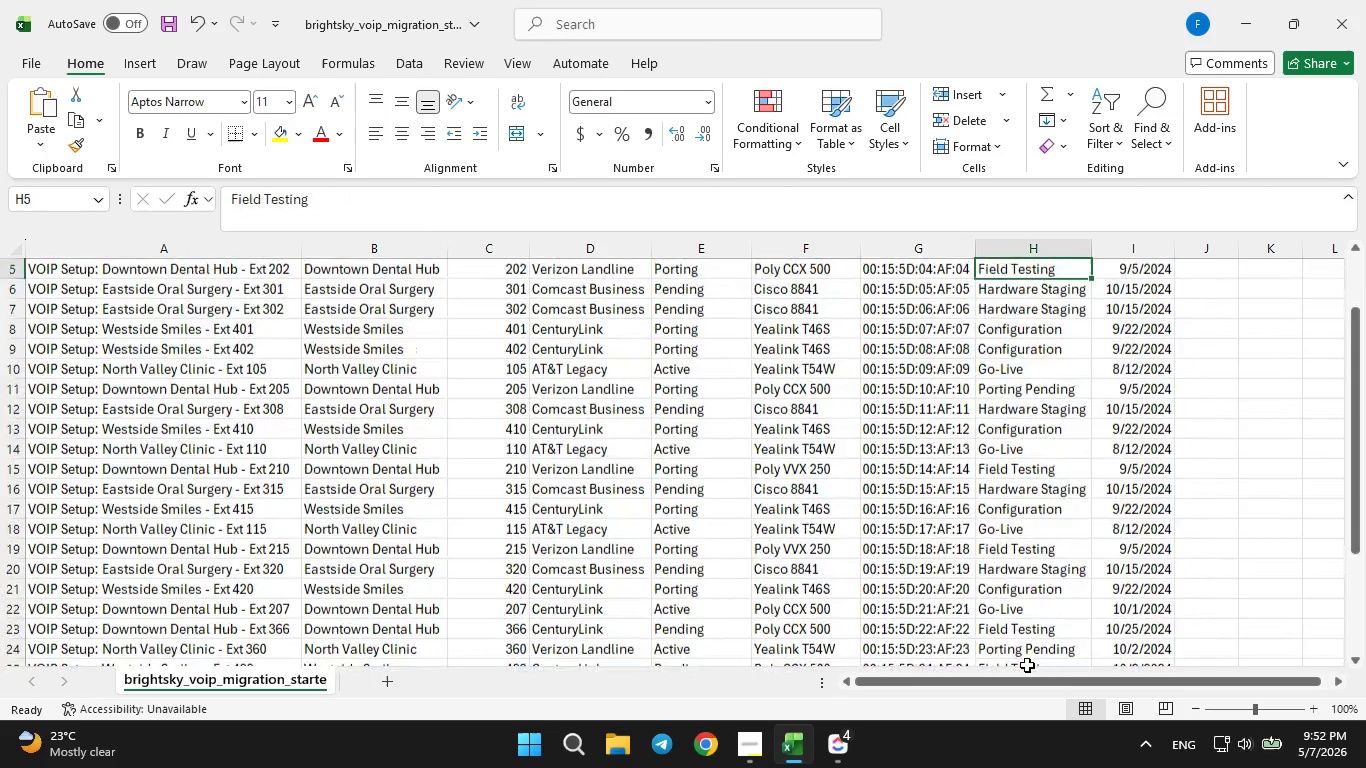 
key(ArrowUp)
 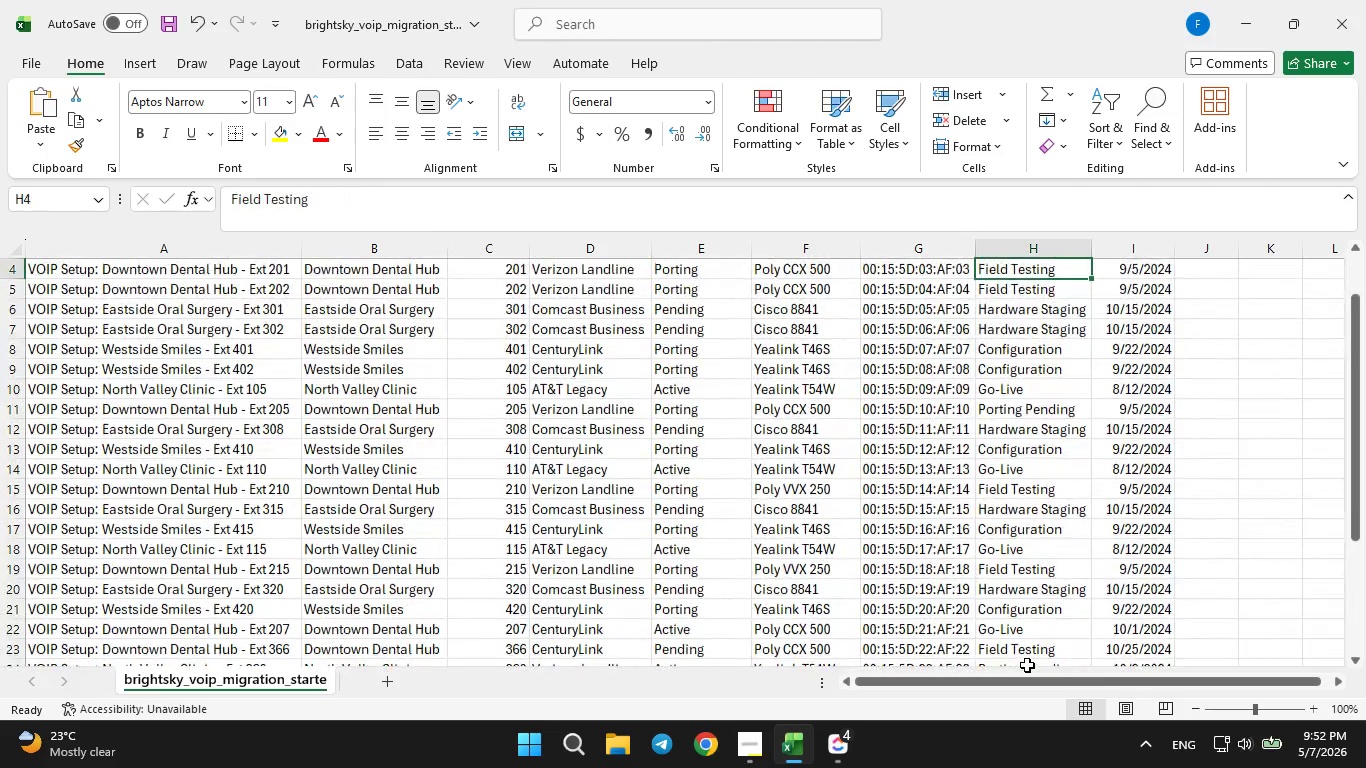 
key(ArrowUp)
 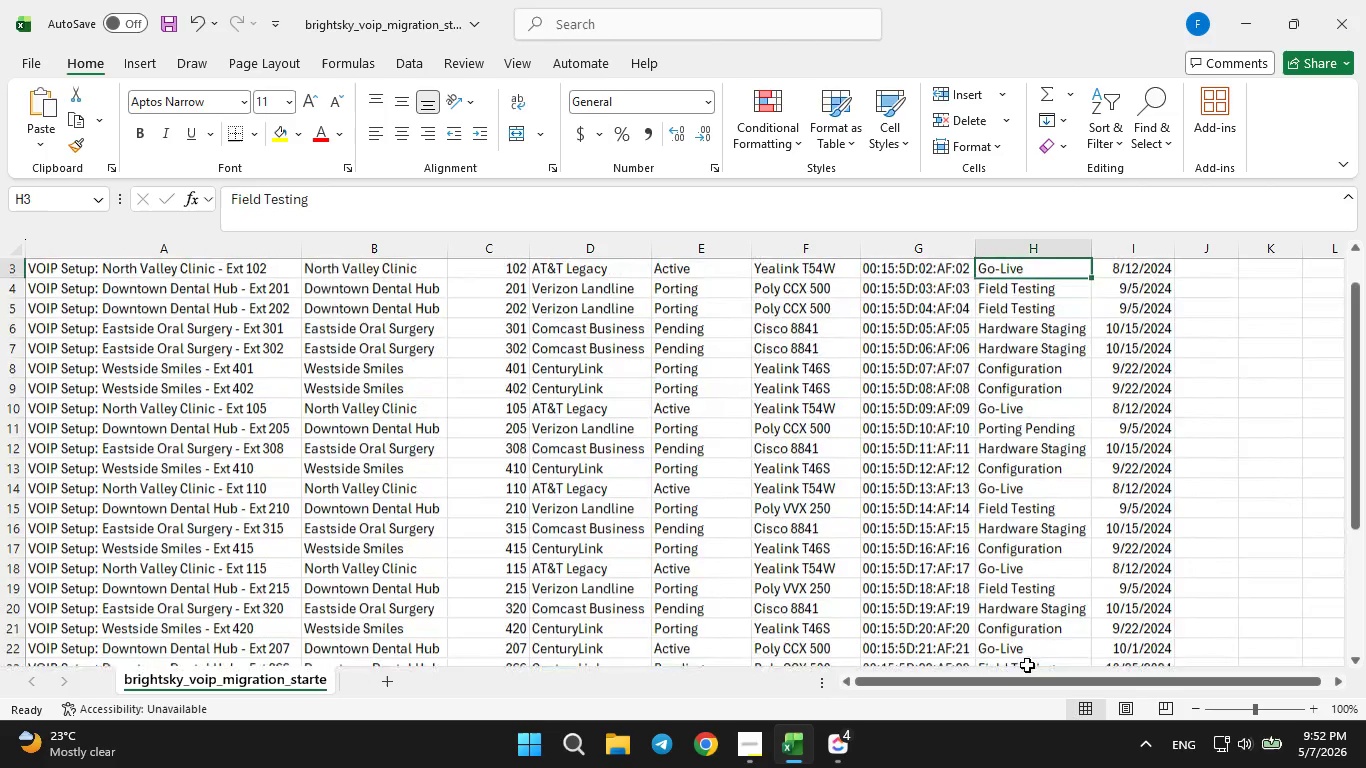 
key(ArrowUp)
 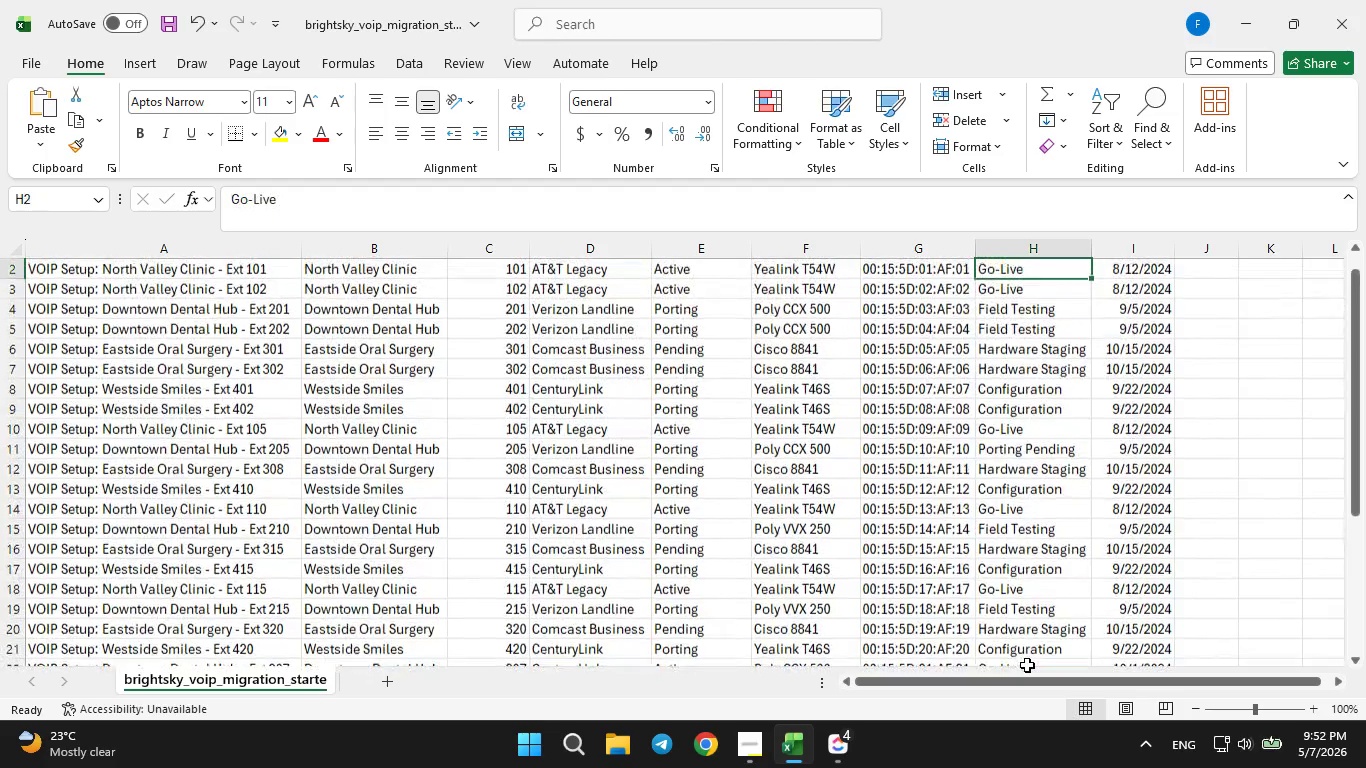 
key(ArrowUp)
 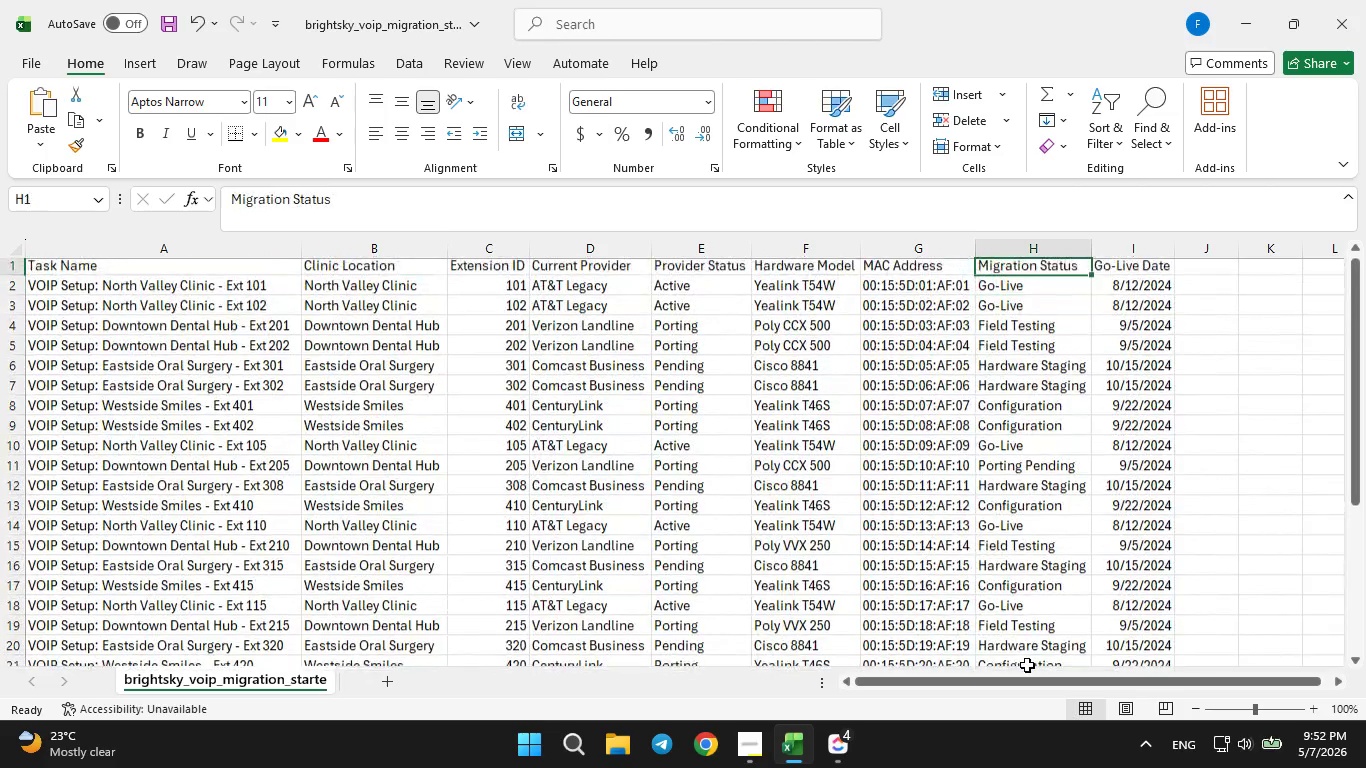 
key(ArrowUp)
 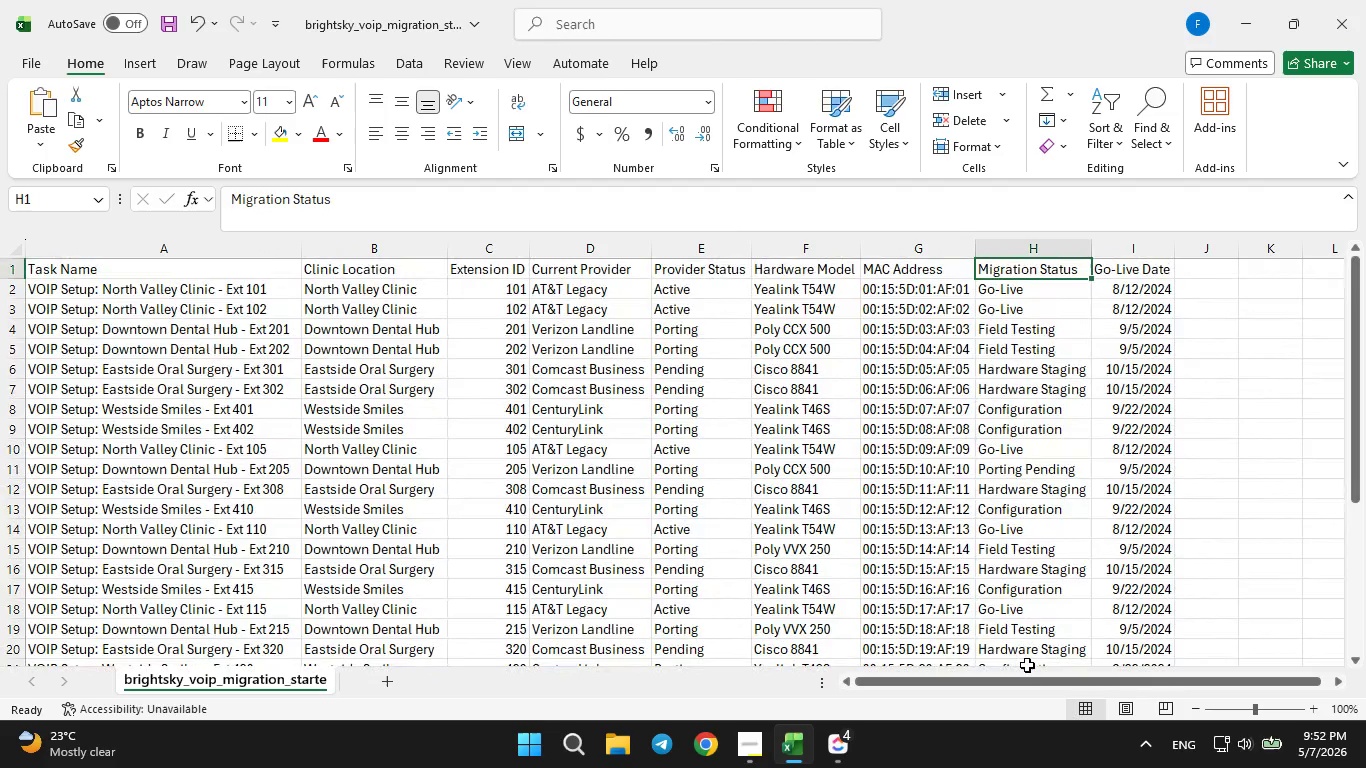 
key(ArrowUp)
 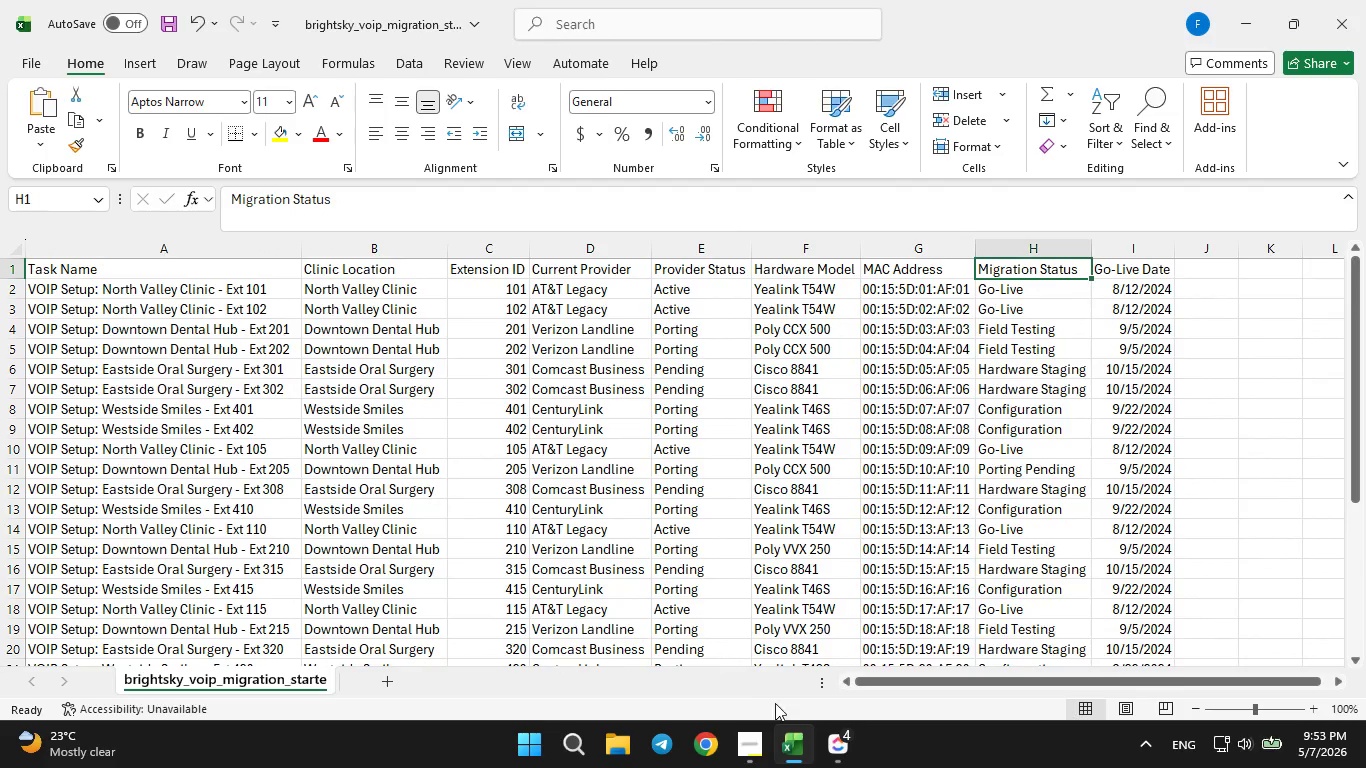 
left_click([838, 739])
 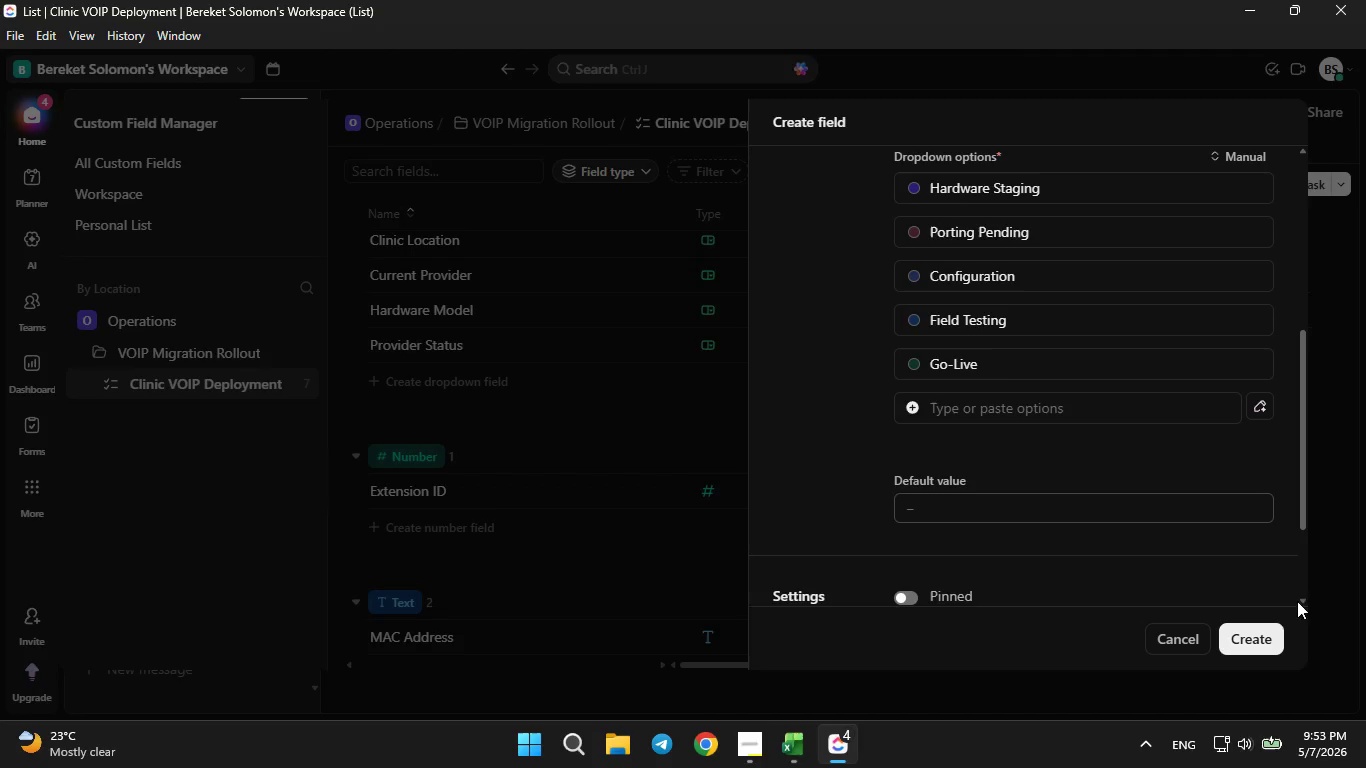 
left_click([1267, 631])
 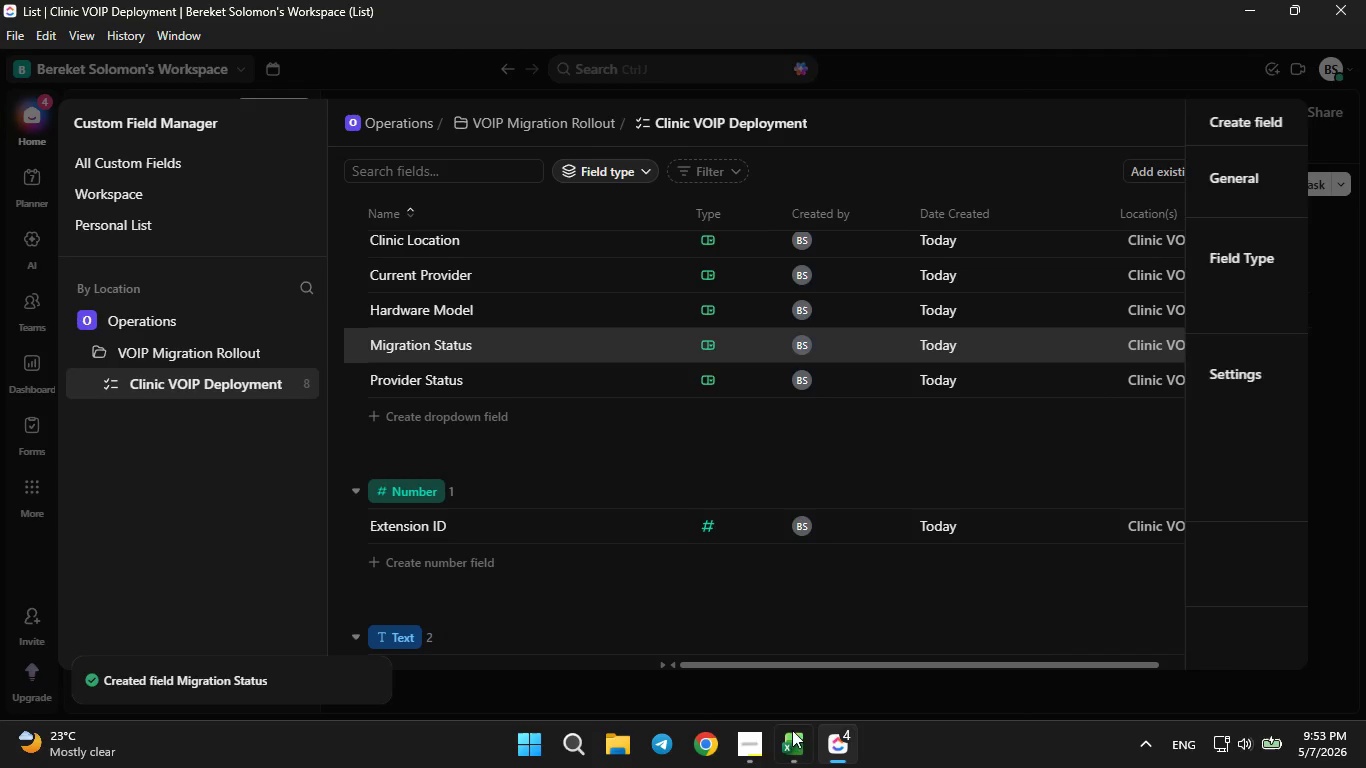 
left_click([788, 748])
 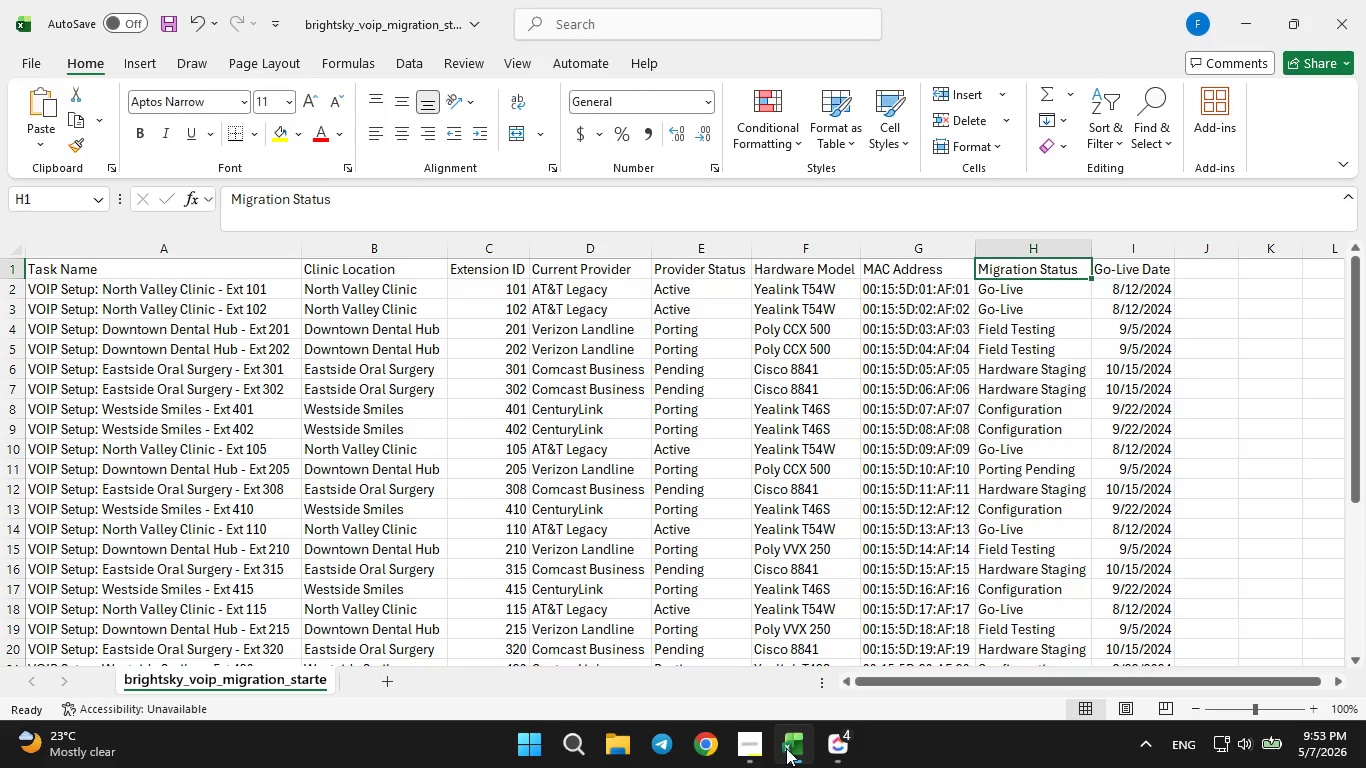 
double_click([786, 748])
 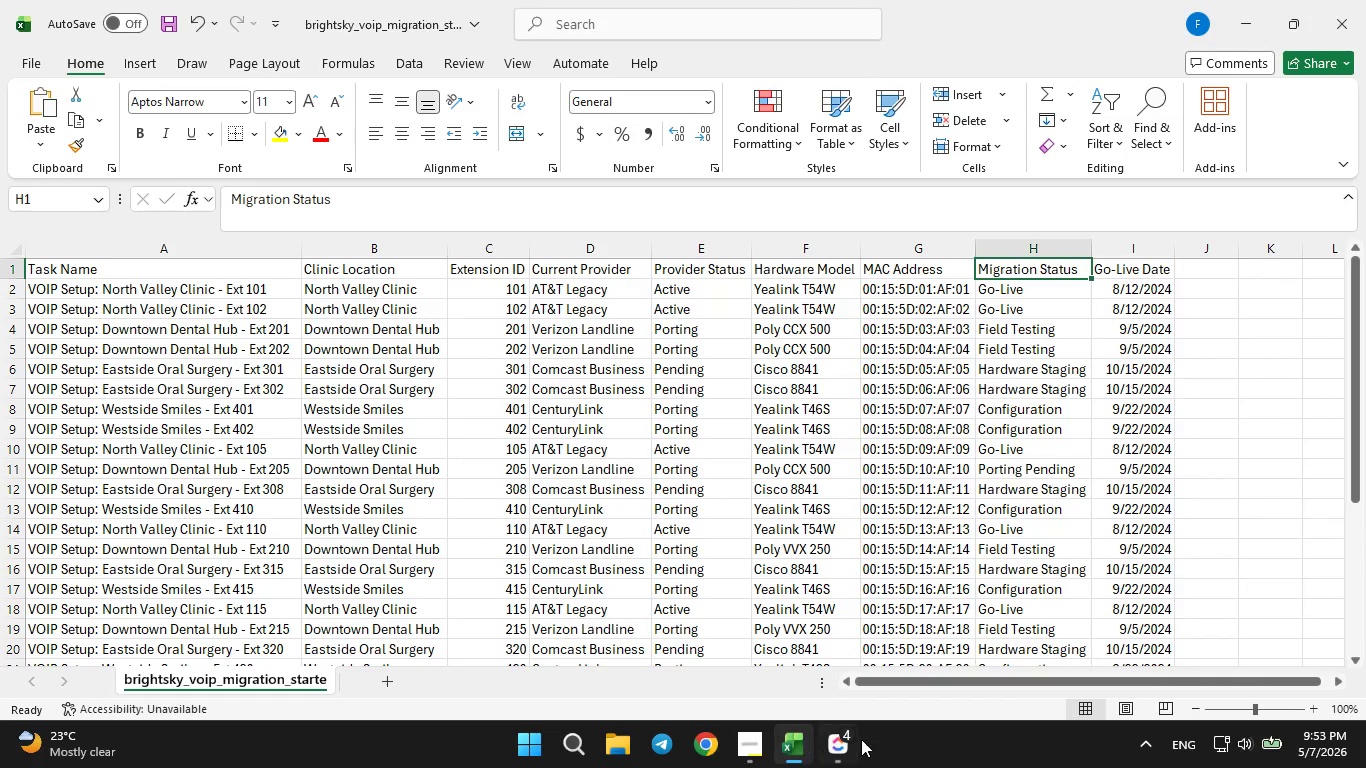 
left_click([844, 752])
 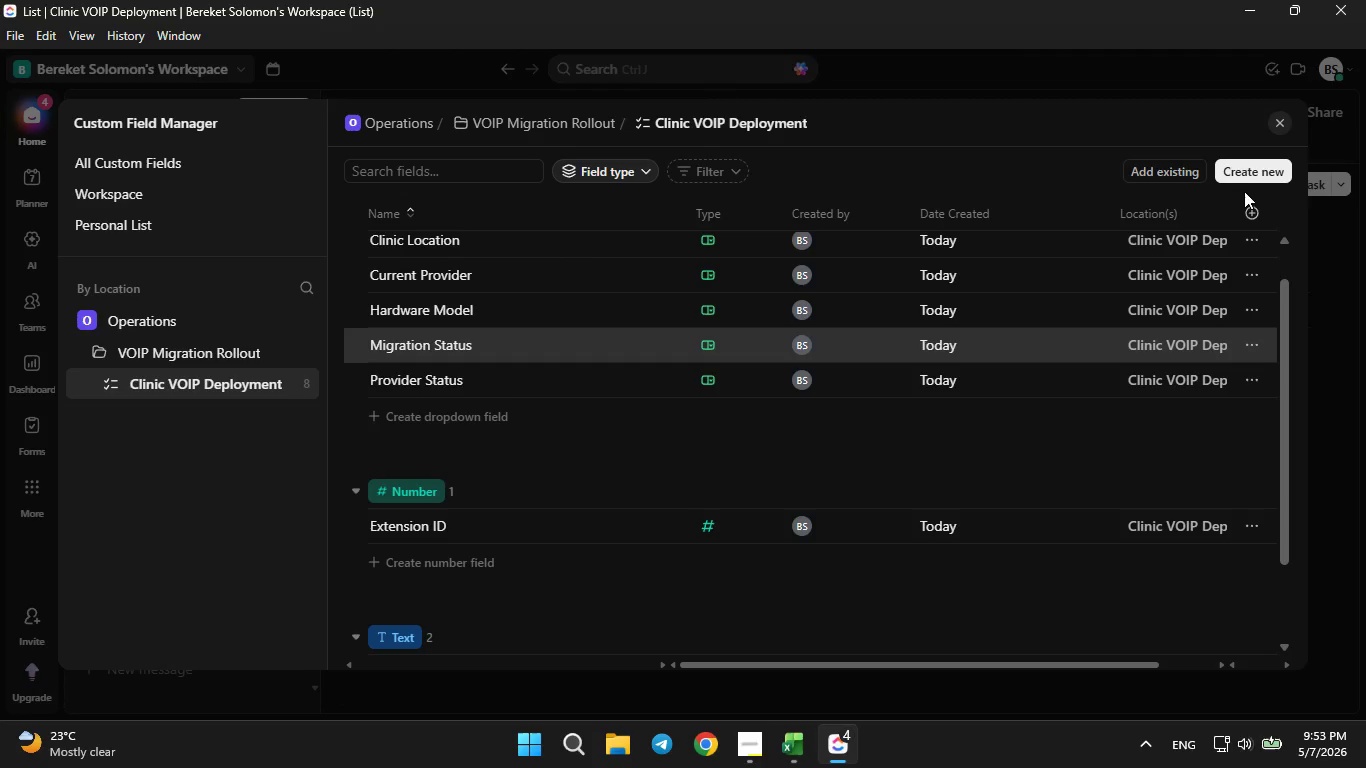 
double_click([1244, 177])
 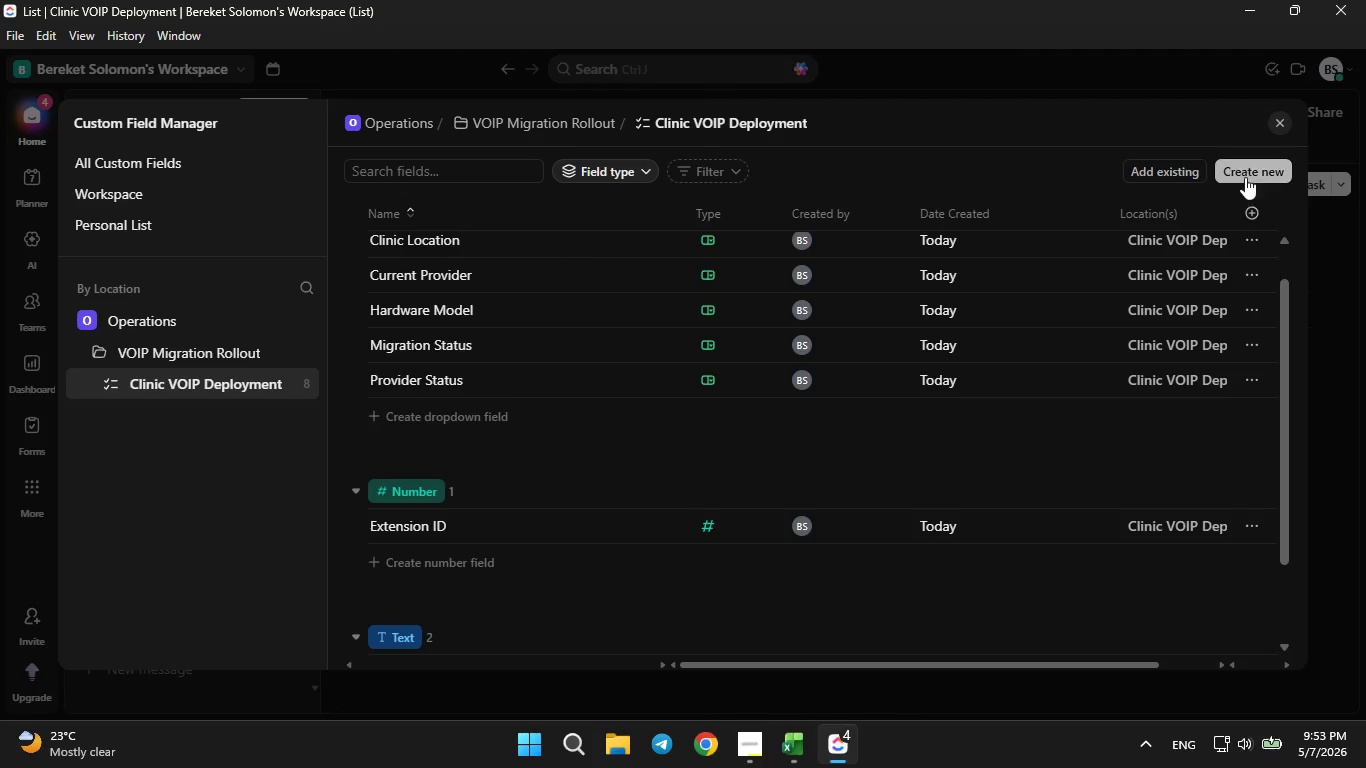 
double_click([1248, 160])
 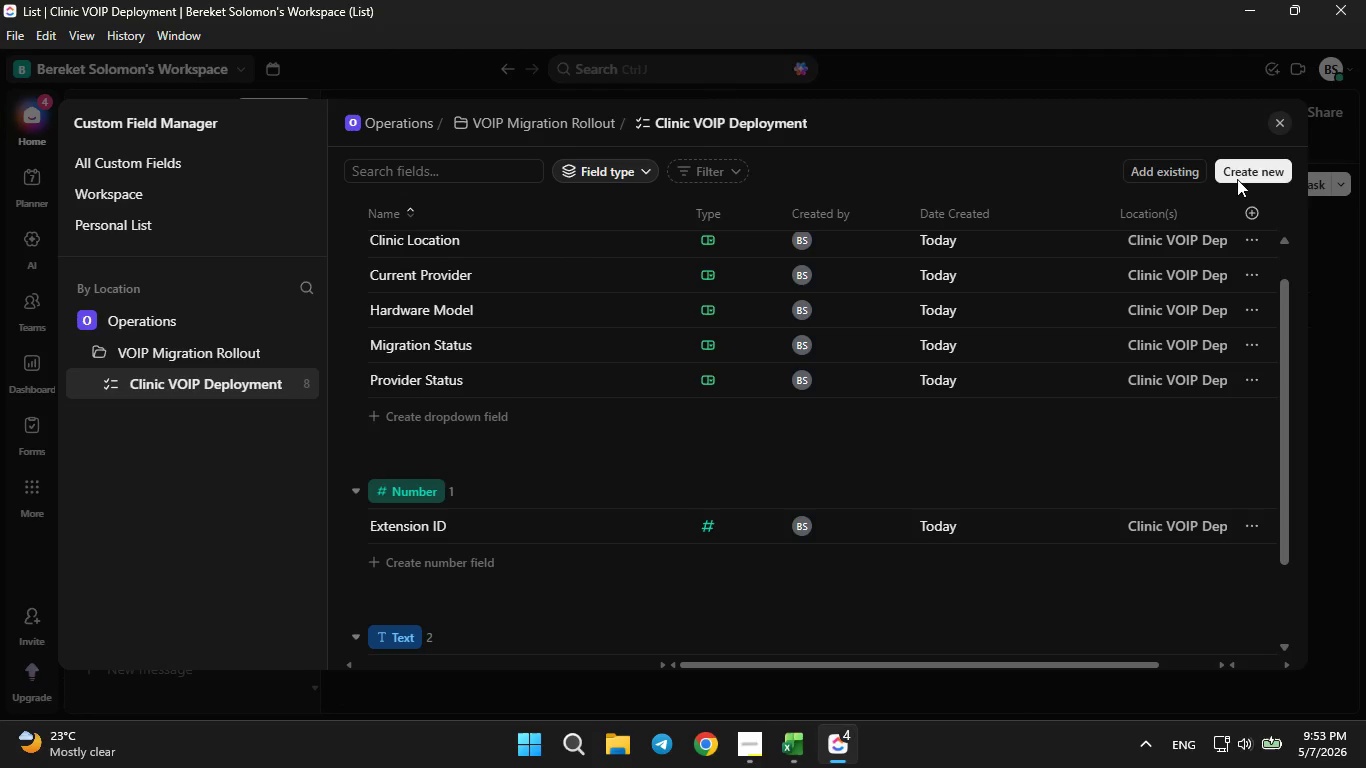 
left_click([1246, 163])
 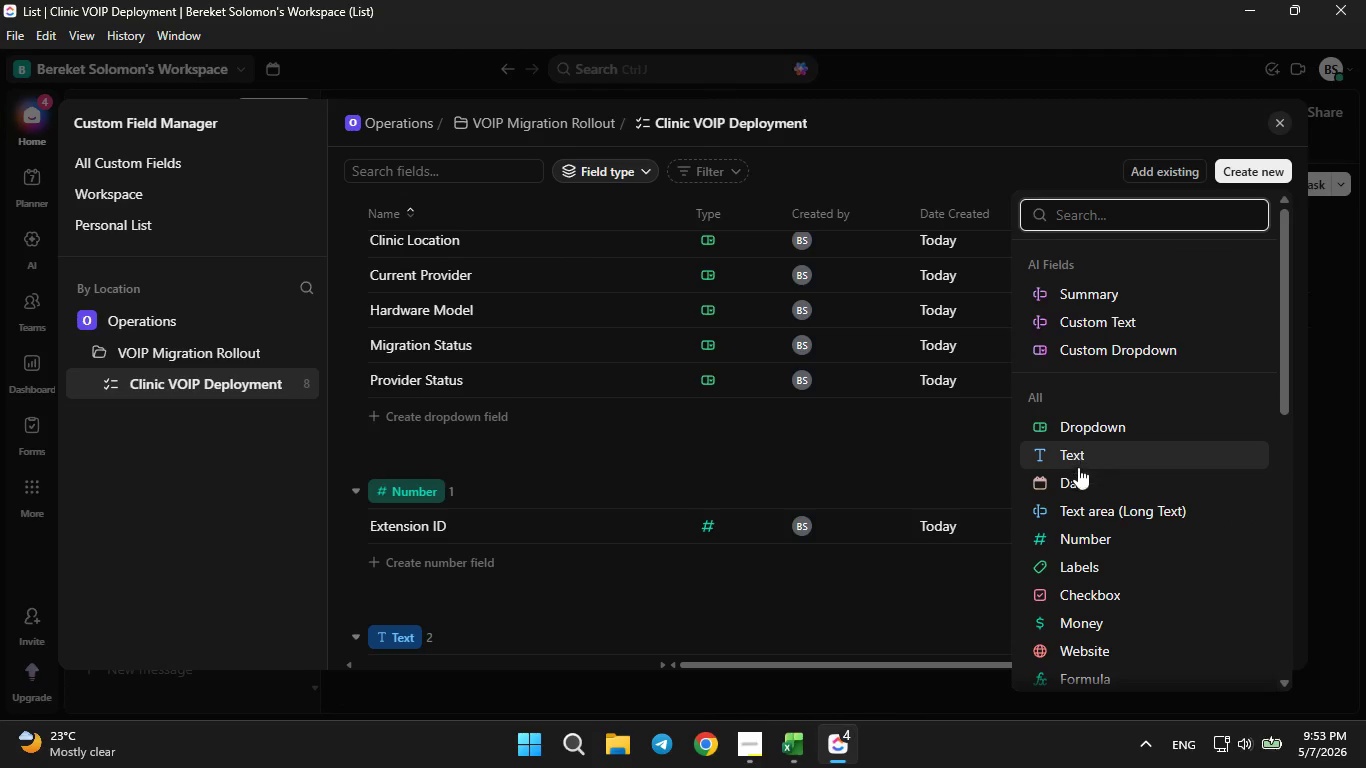 
left_click([1078, 471])
 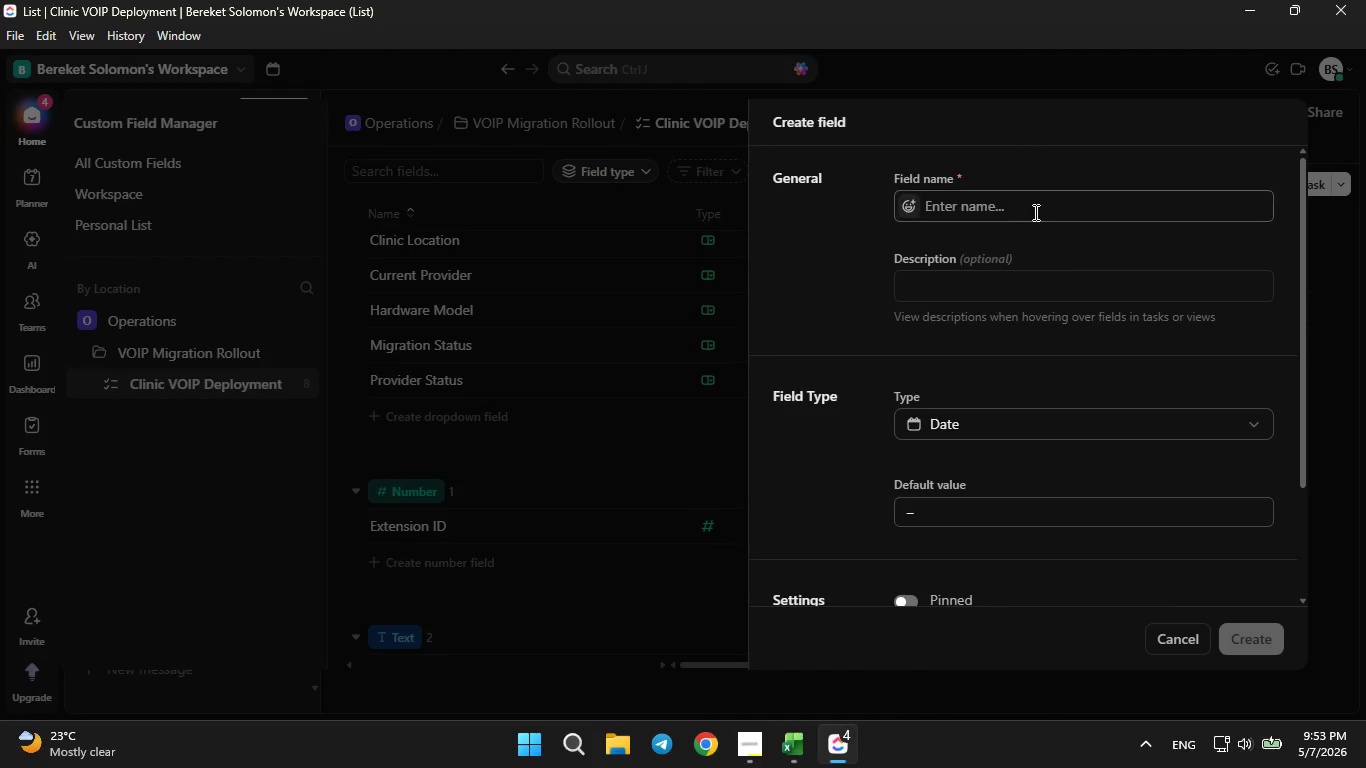 
left_click([1034, 208])
 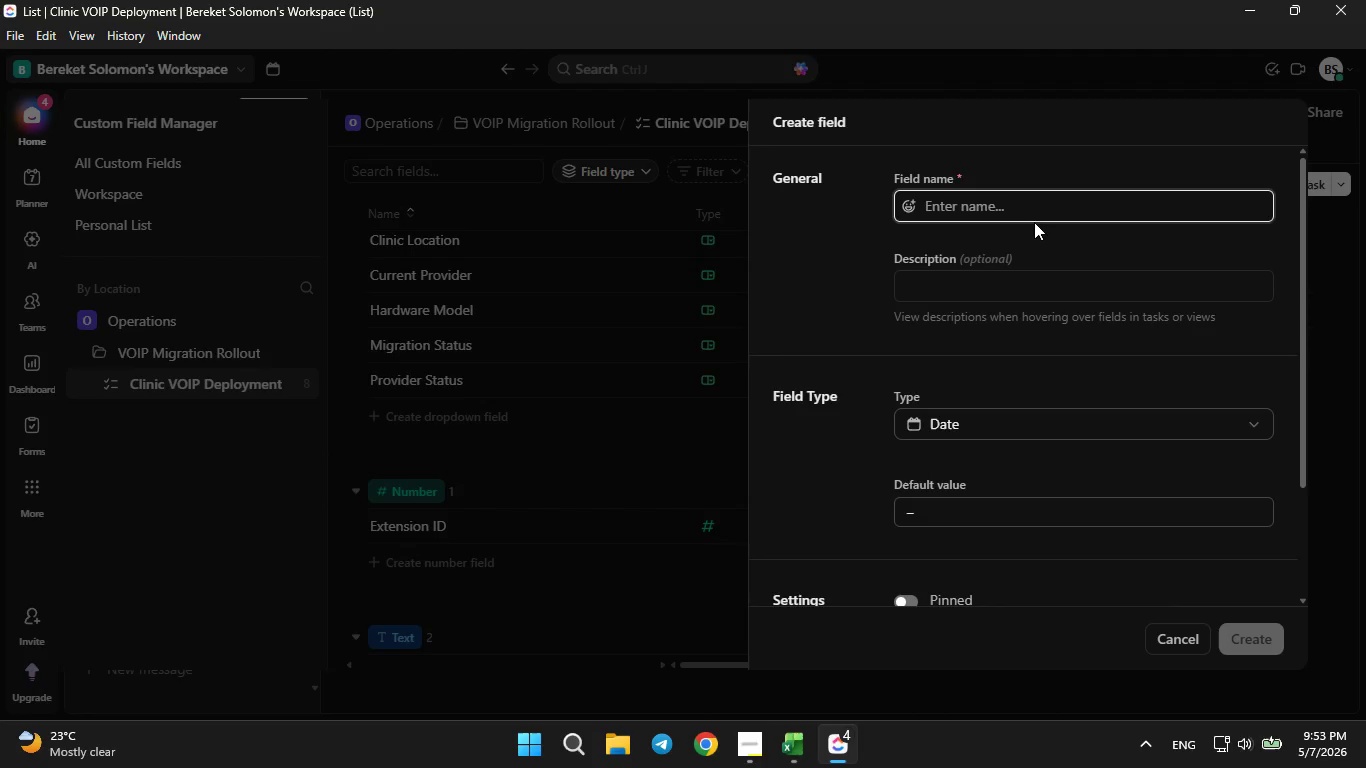 
type(Go-Live Date)
 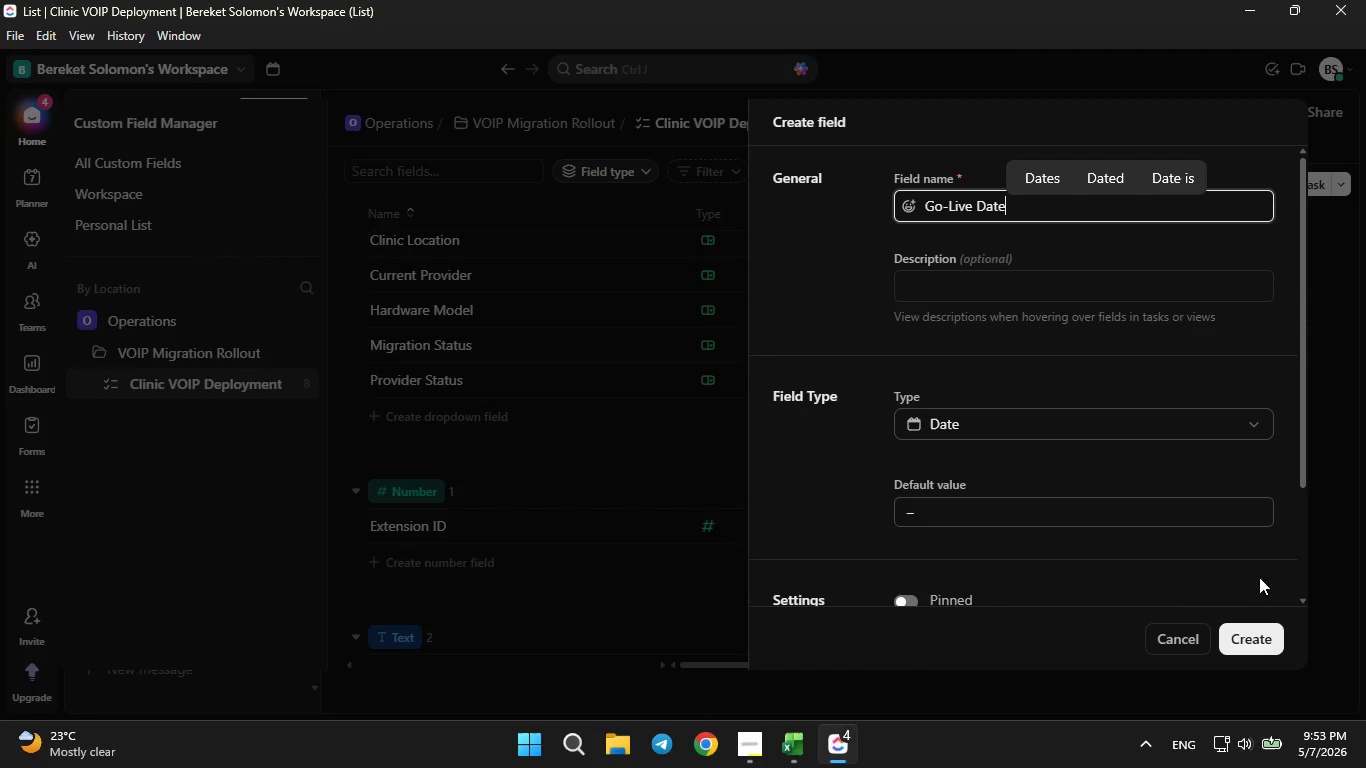 
left_click([1260, 626])
 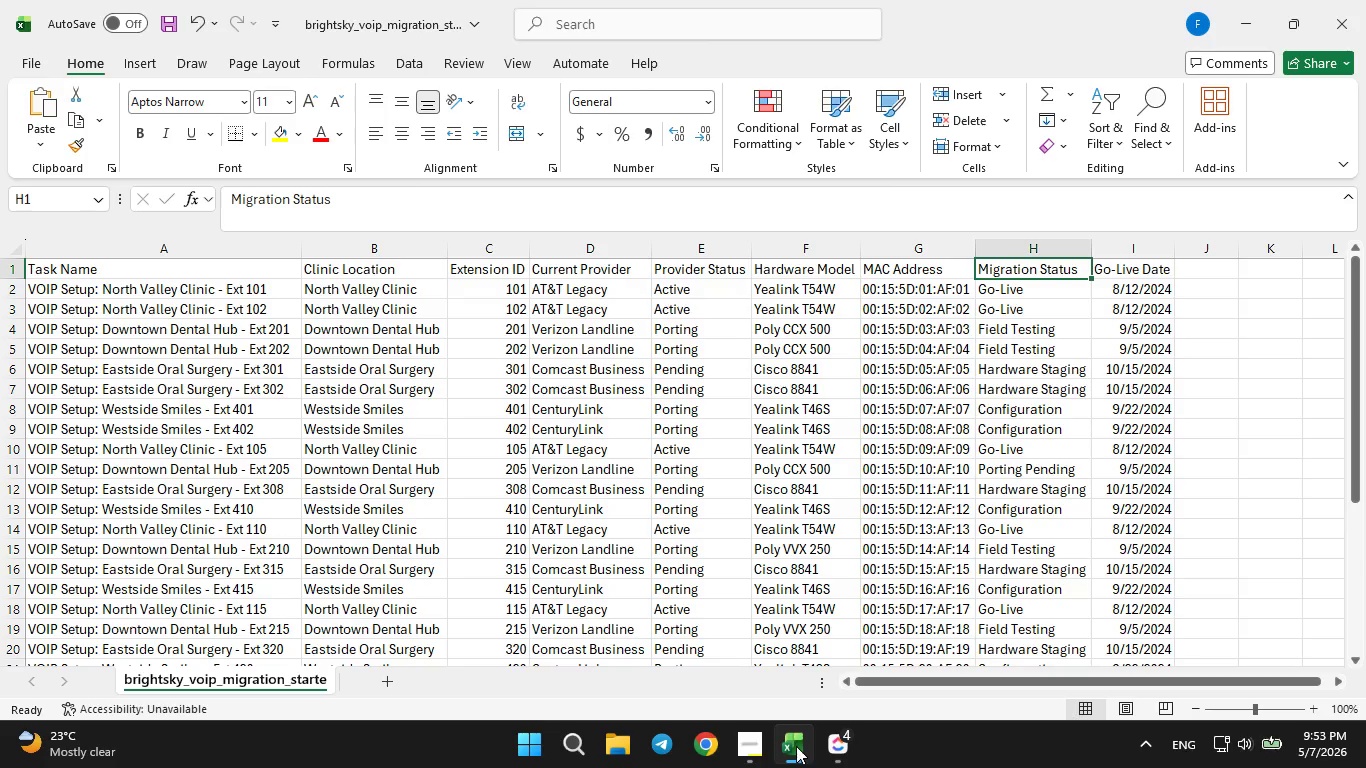 
wait(8.0)
 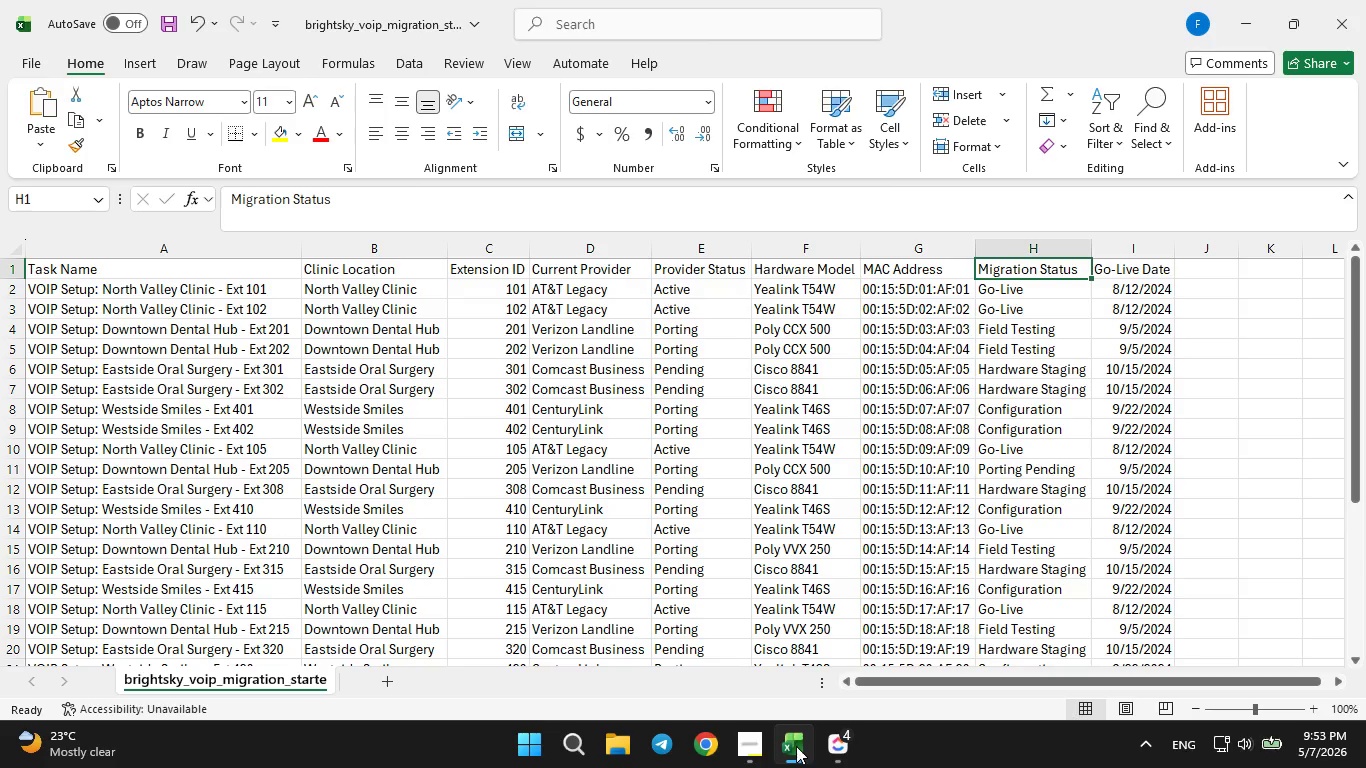 
scroll: coordinate [835, 624], scroll_direction: down, amount: 1.0
 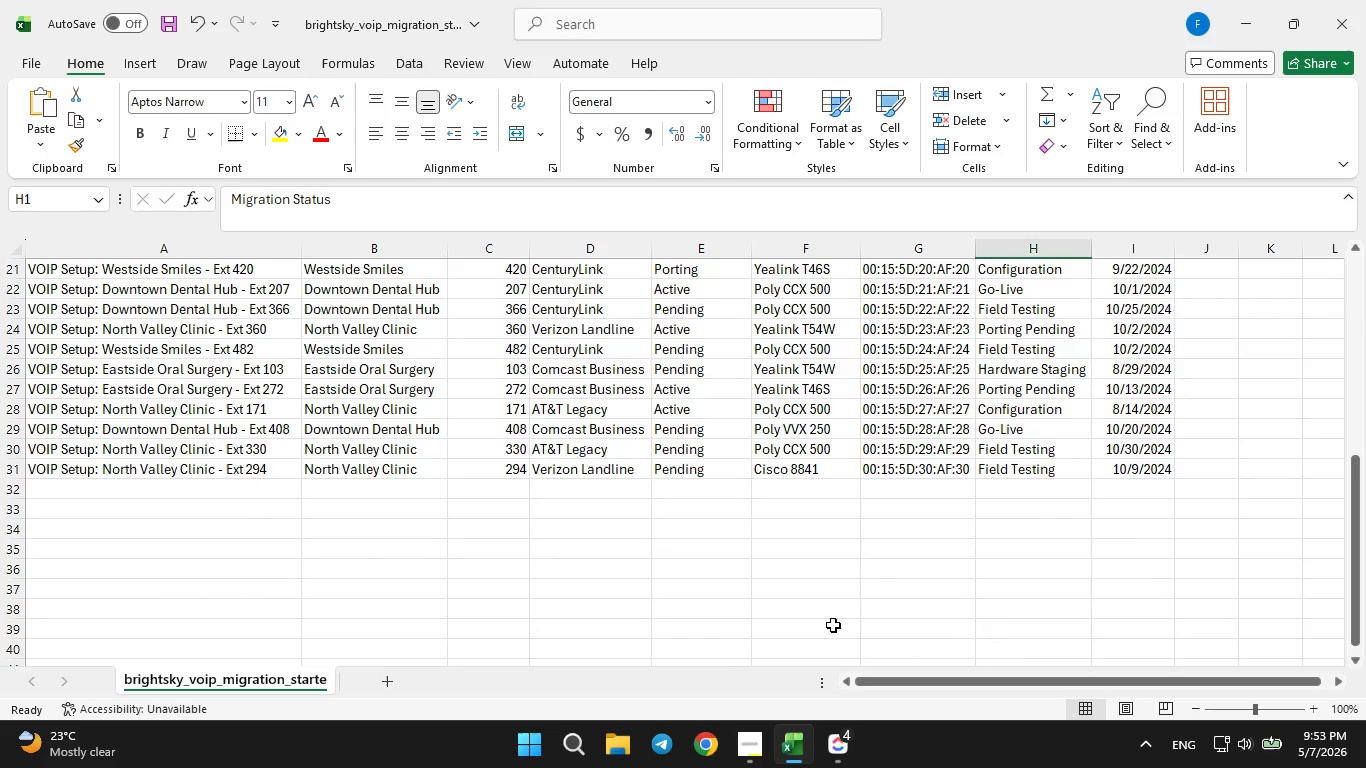 
scroll: coordinate [835, 624], scroll_direction: up, amount: 12.0
 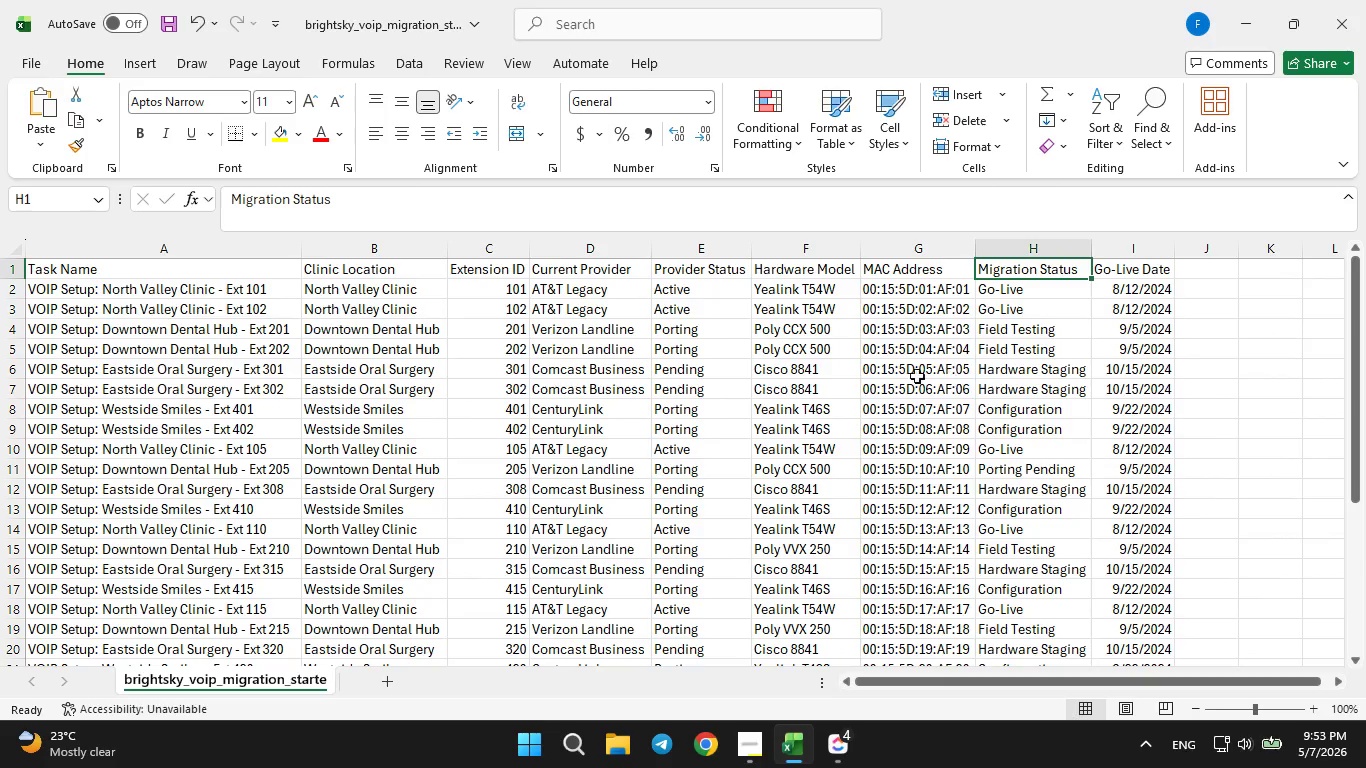 
left_click([766, 291])
 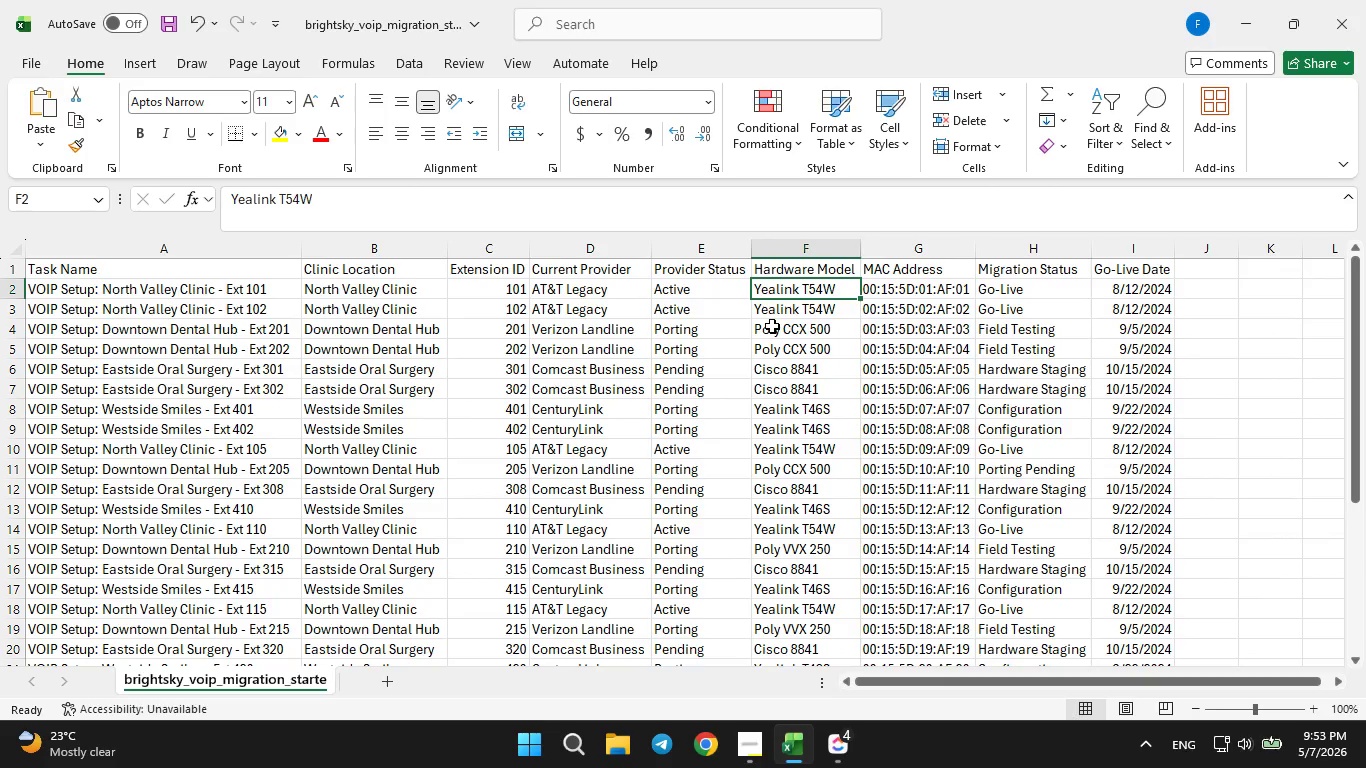 
left_click([762, 357])
 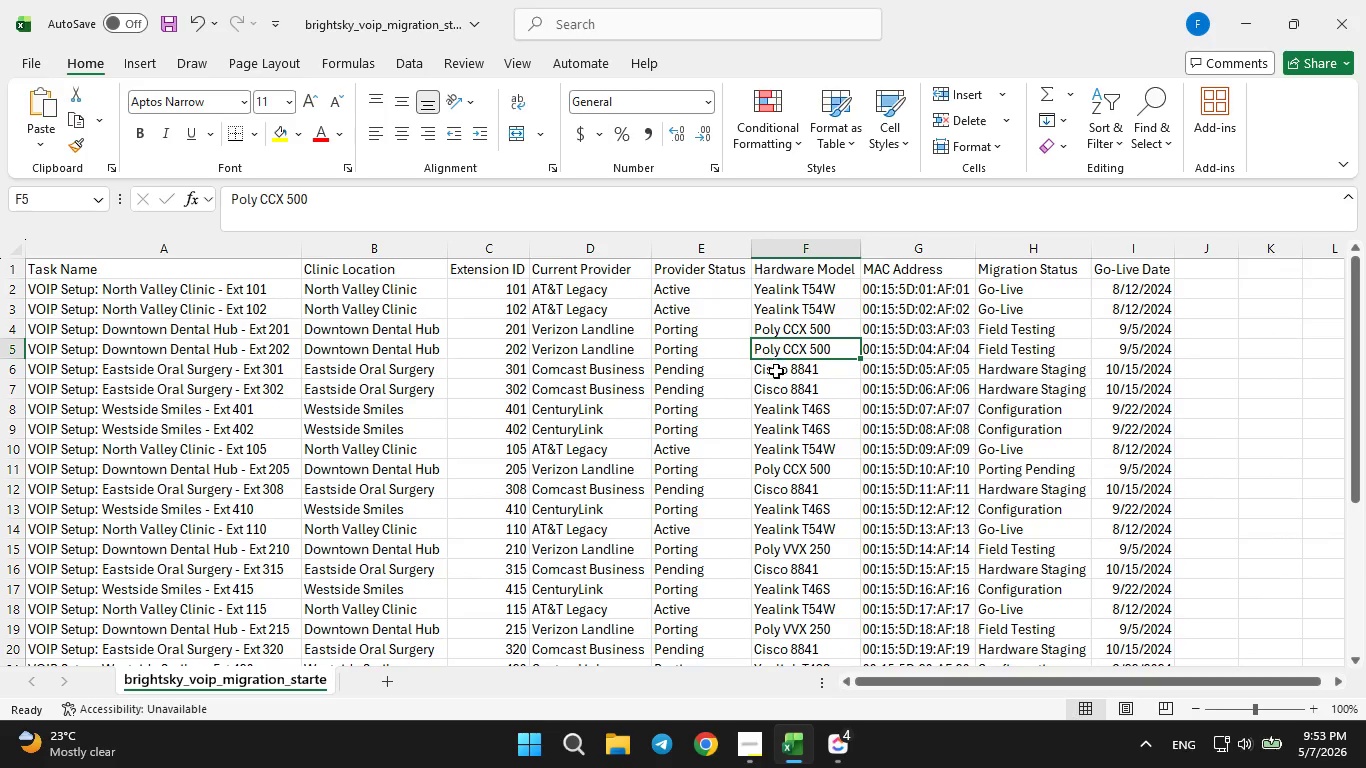 
left_click([778, 372])
 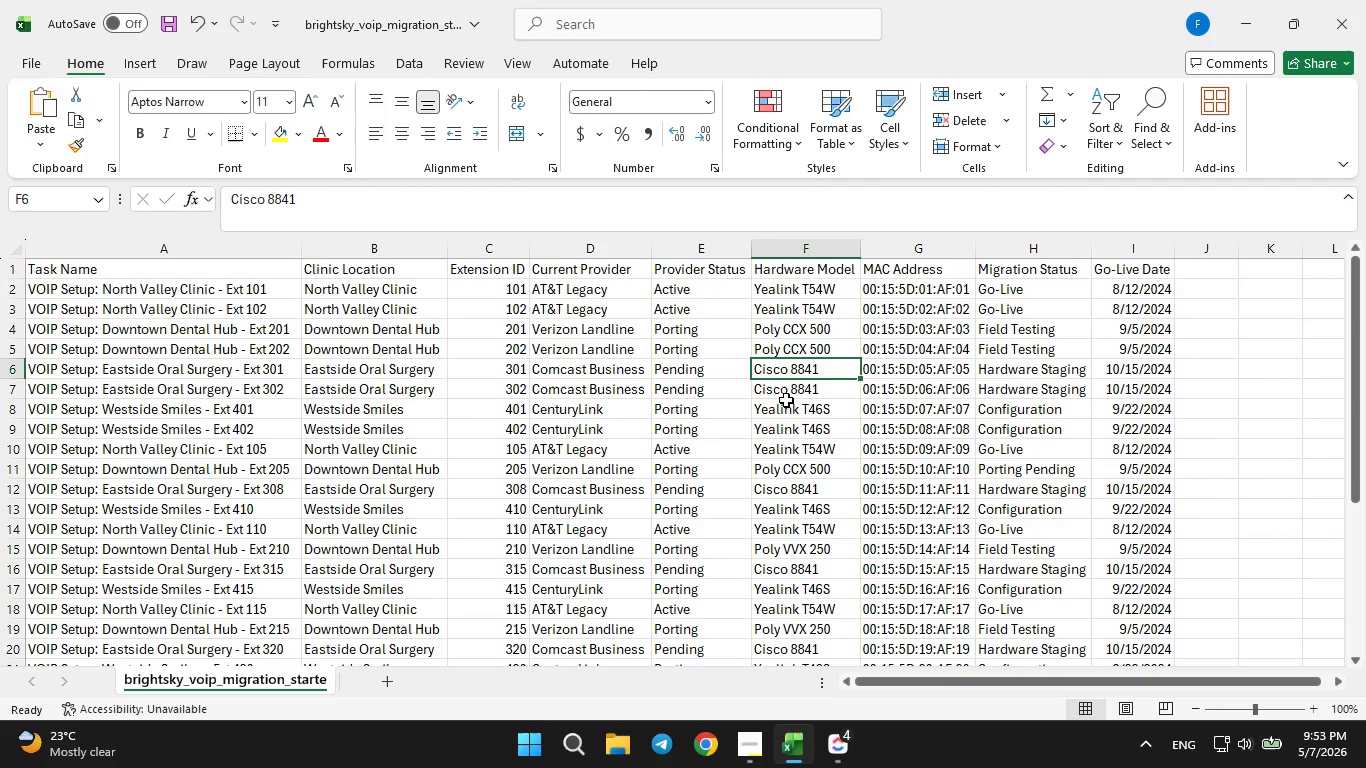 
double_click([787, 403])
 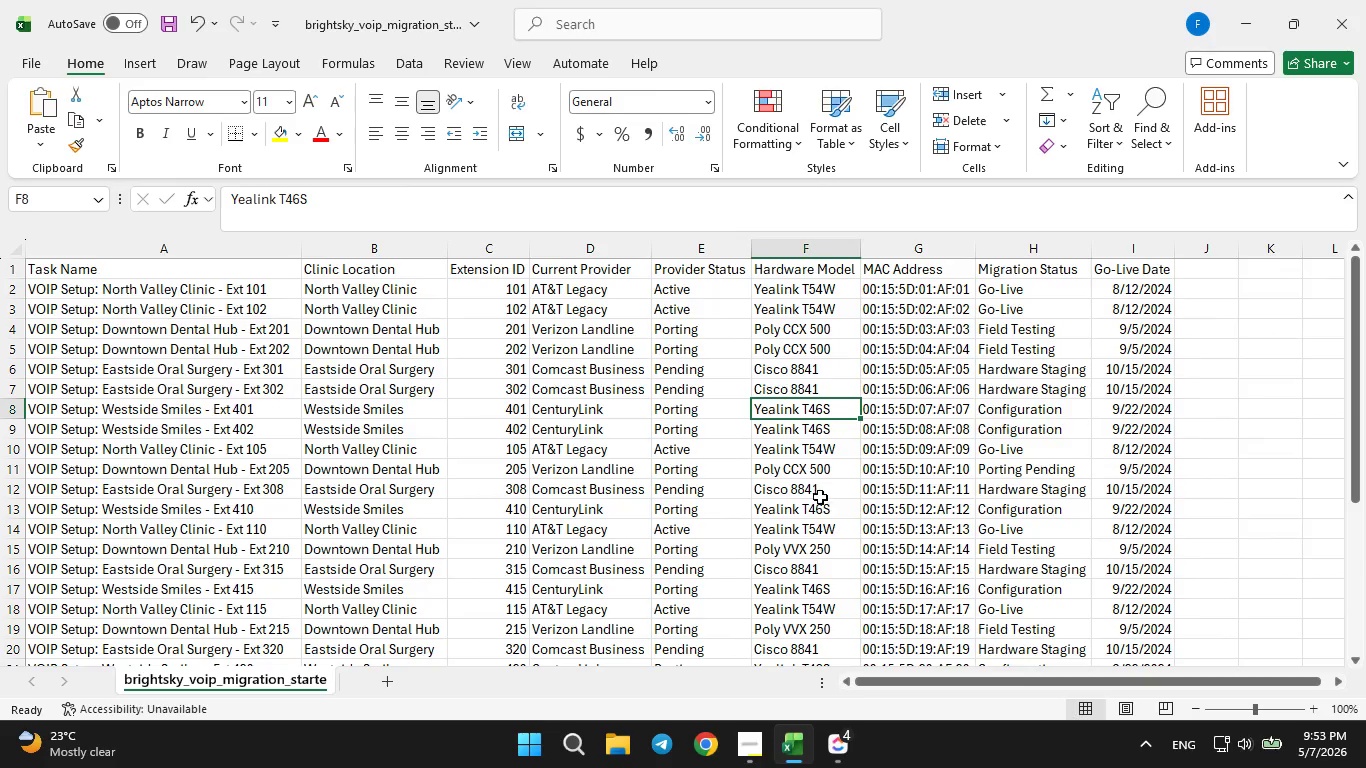 
left_click([821, 552])
 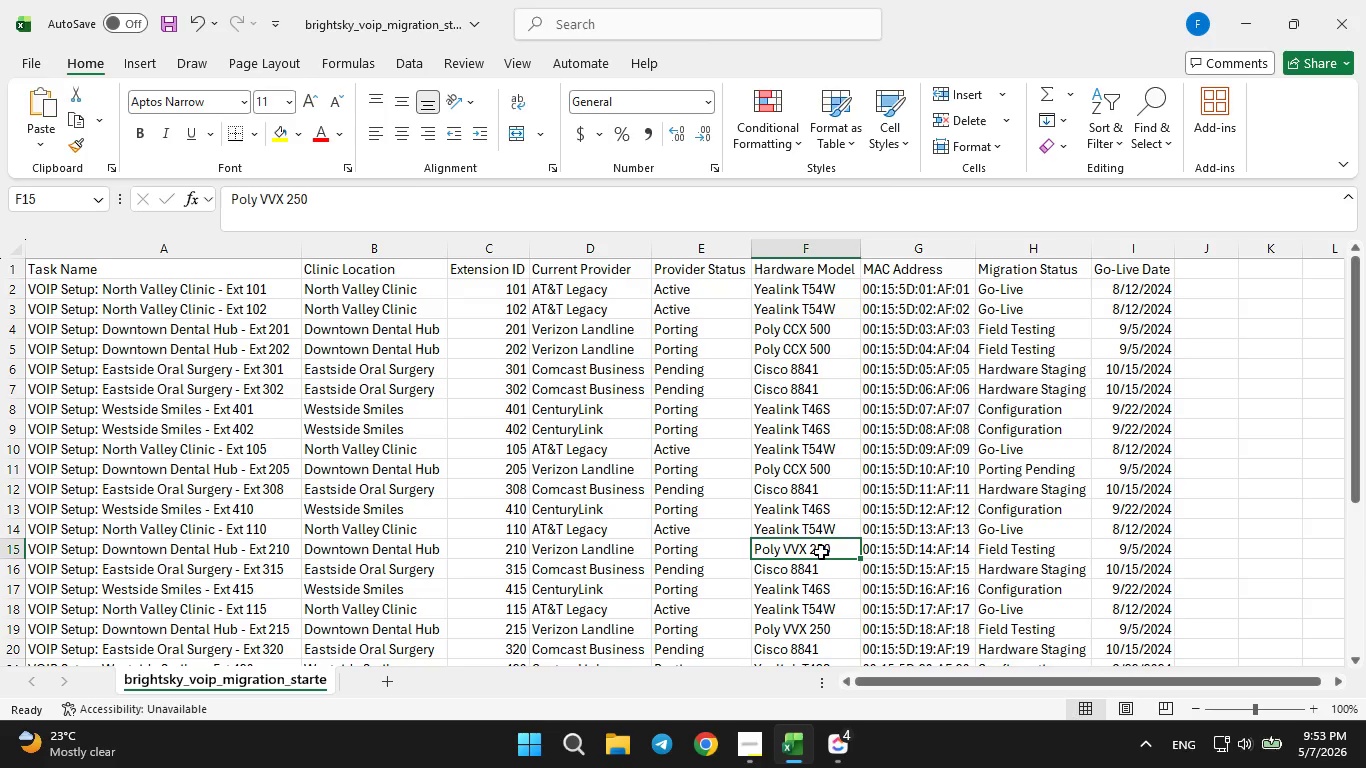 
scroll: coordinate [821, 552], scroll_direction: down, amount: 1.0
 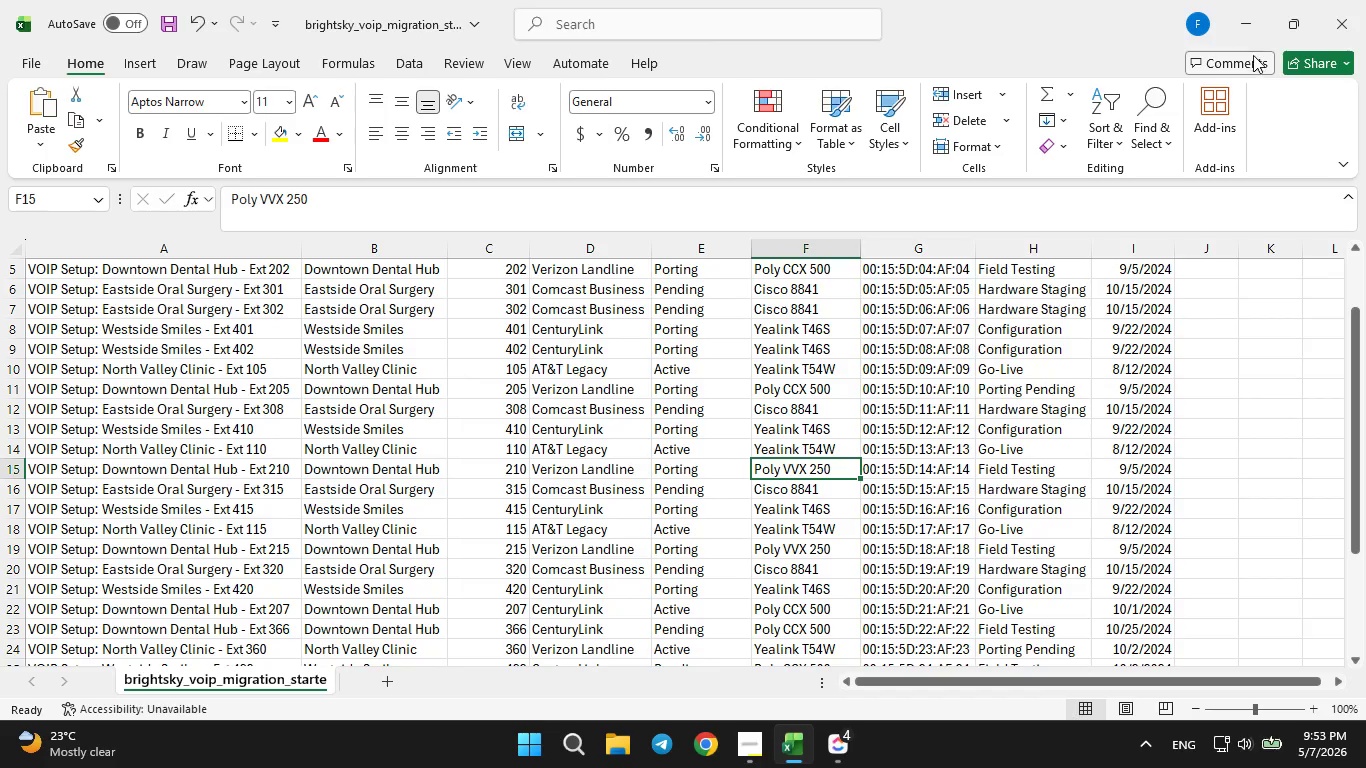 
left_click([1245, 26])
 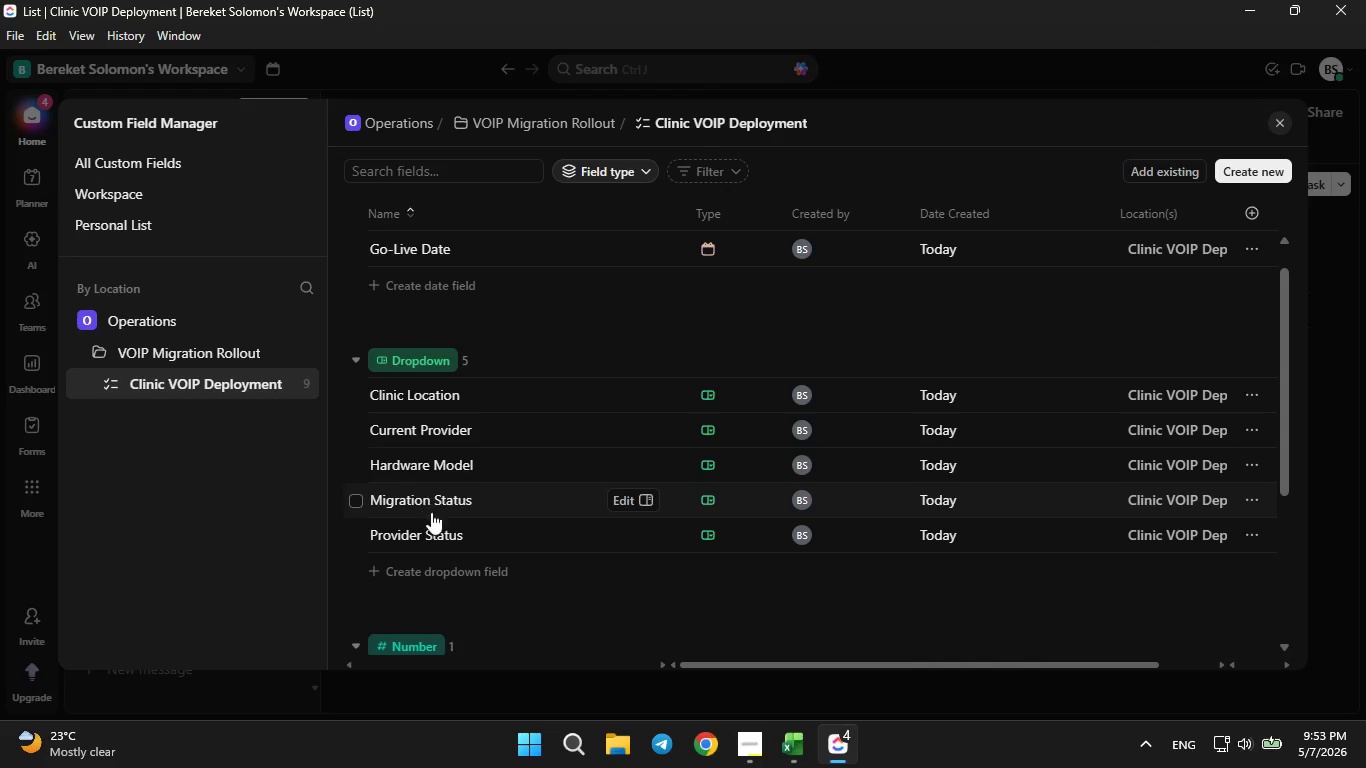 
wait(5.38)
 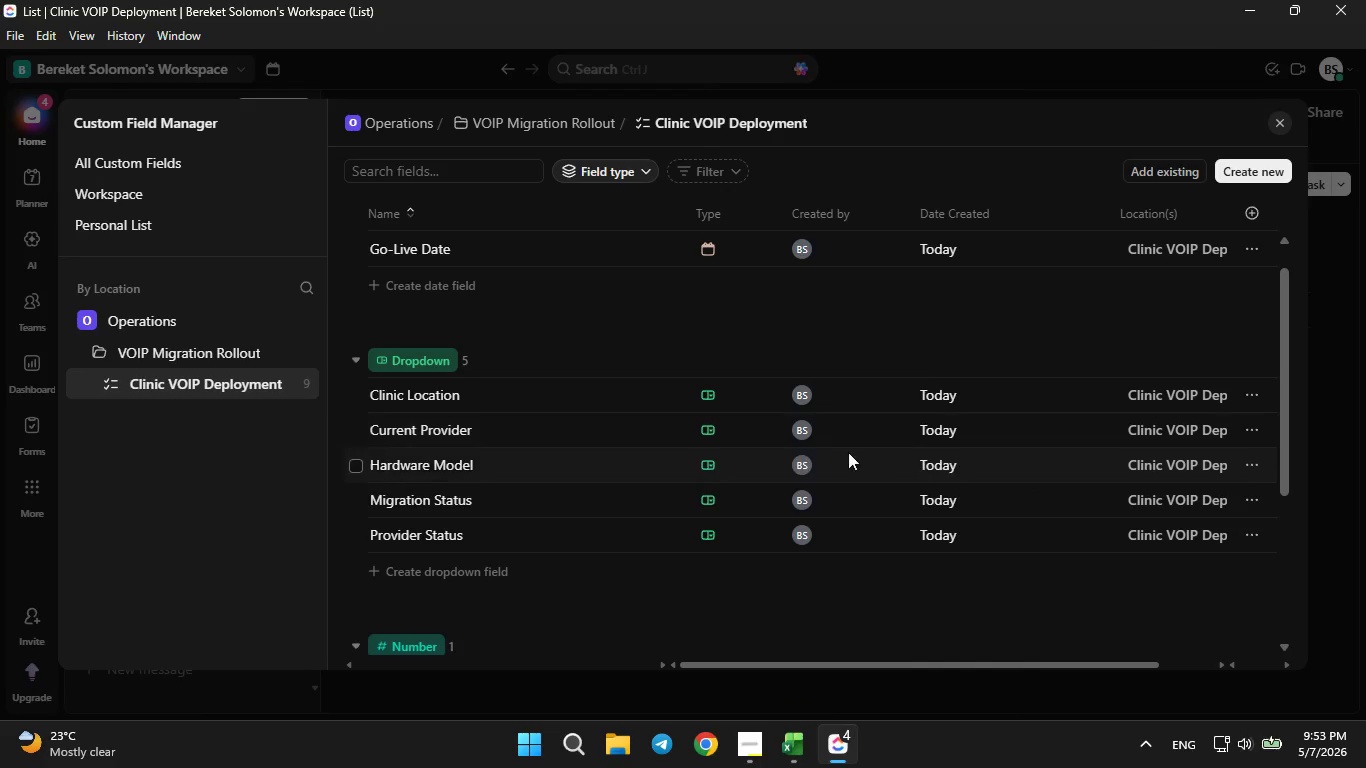 
left_click([1276, 129])
 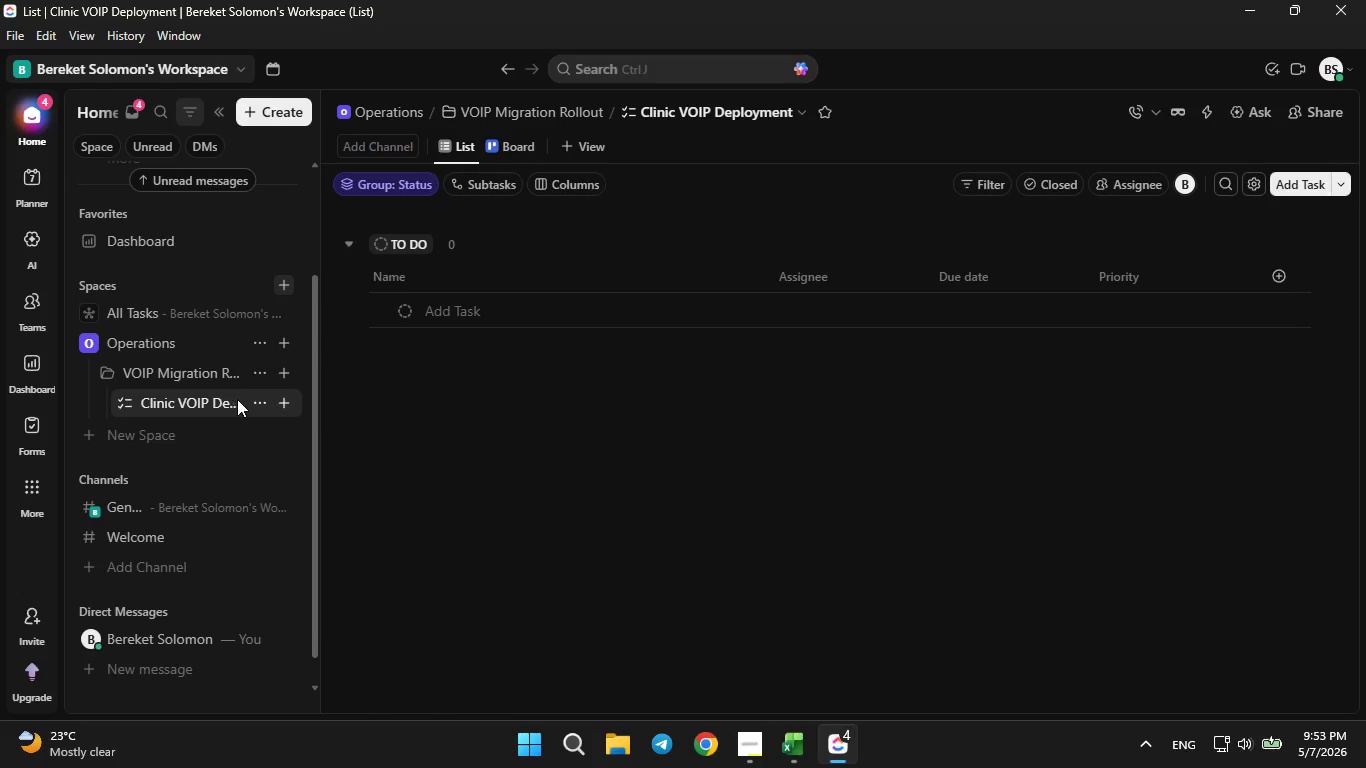 
left_click([257, 395])
 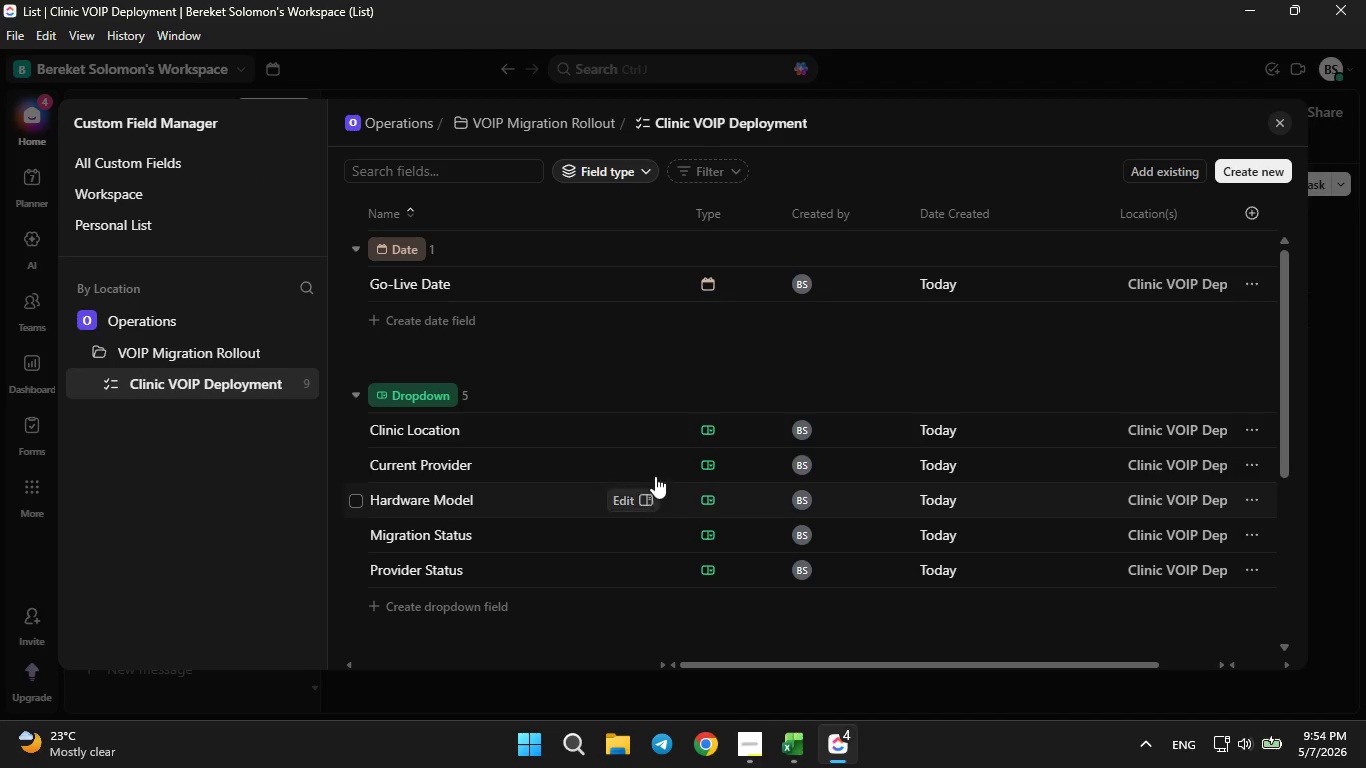 
left_click([1287, 120])
 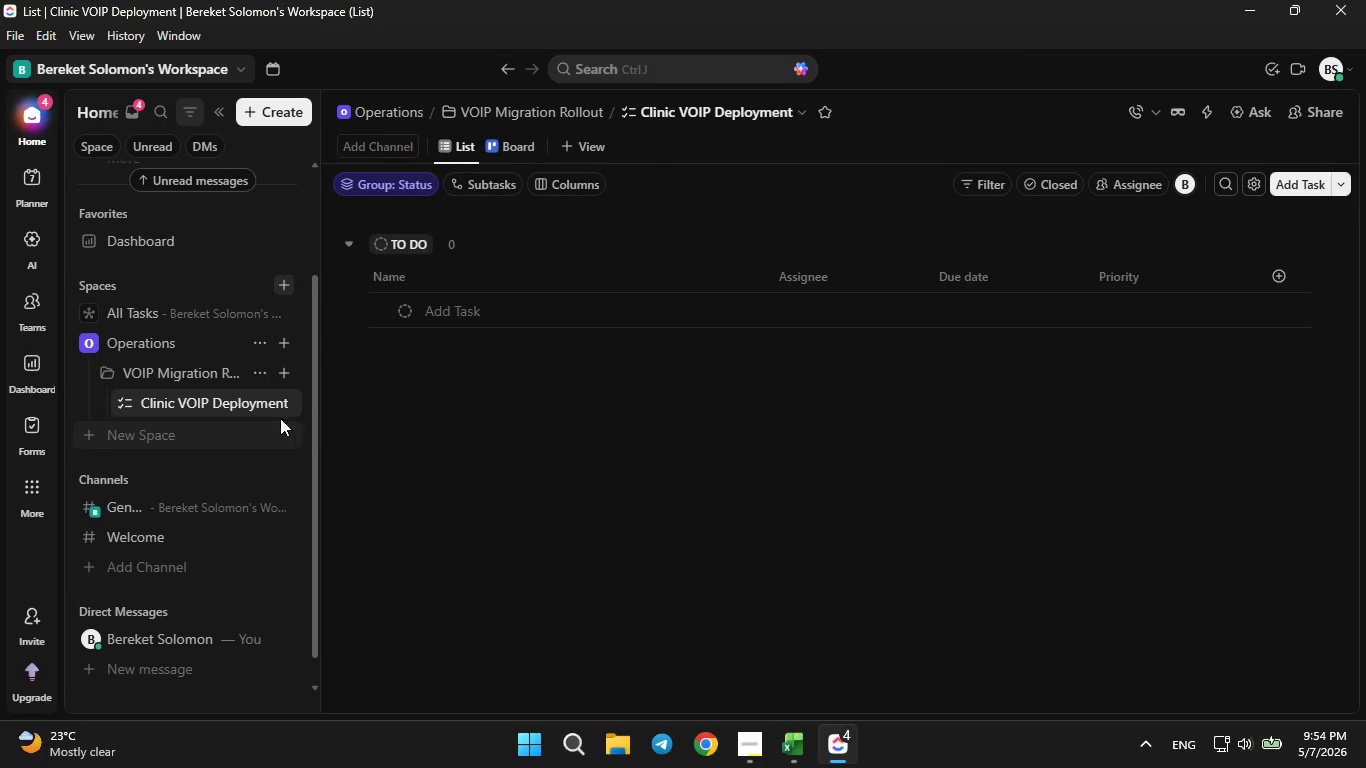 
left_click_drag(start_coordinate=[259, 404], to_coordinate=[338, 486])
 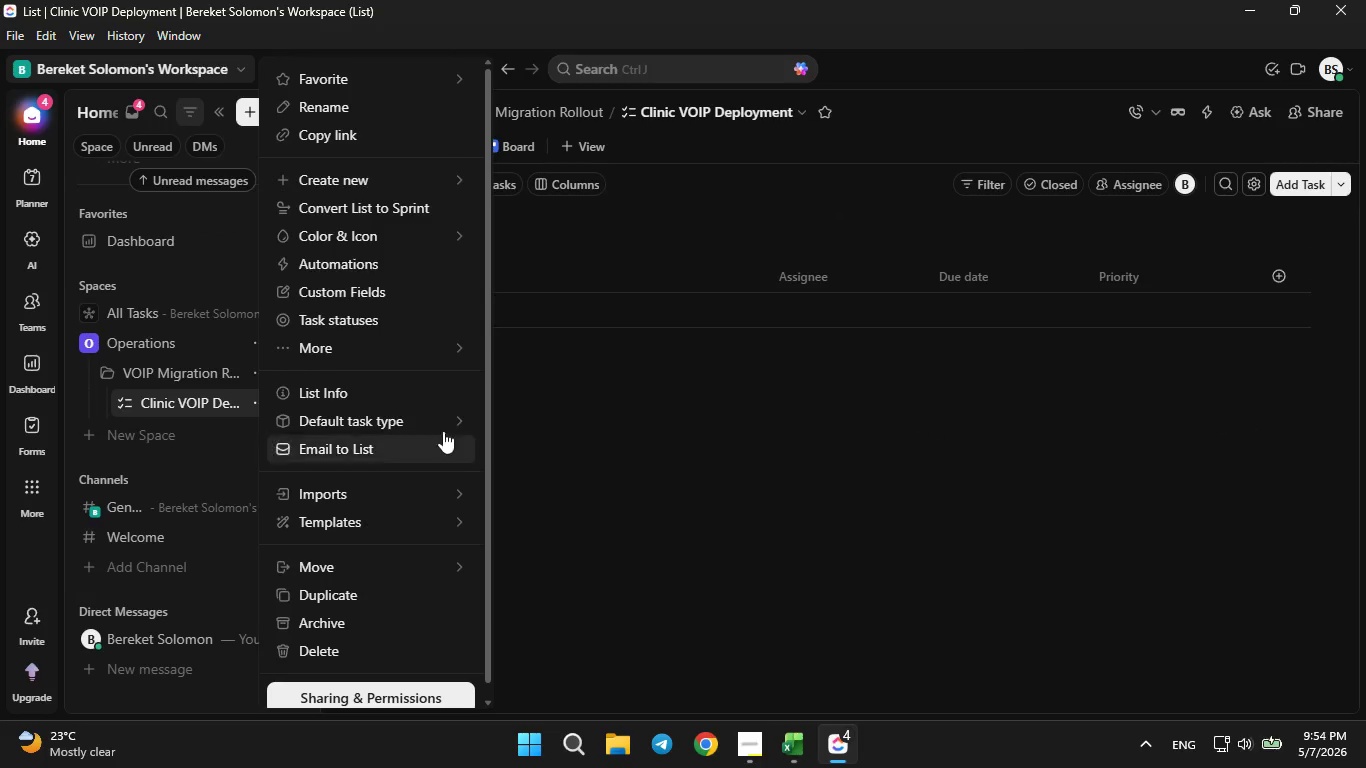 
scroll: coordinate [547, 335], scroll_direction: down, amount: 2.0
 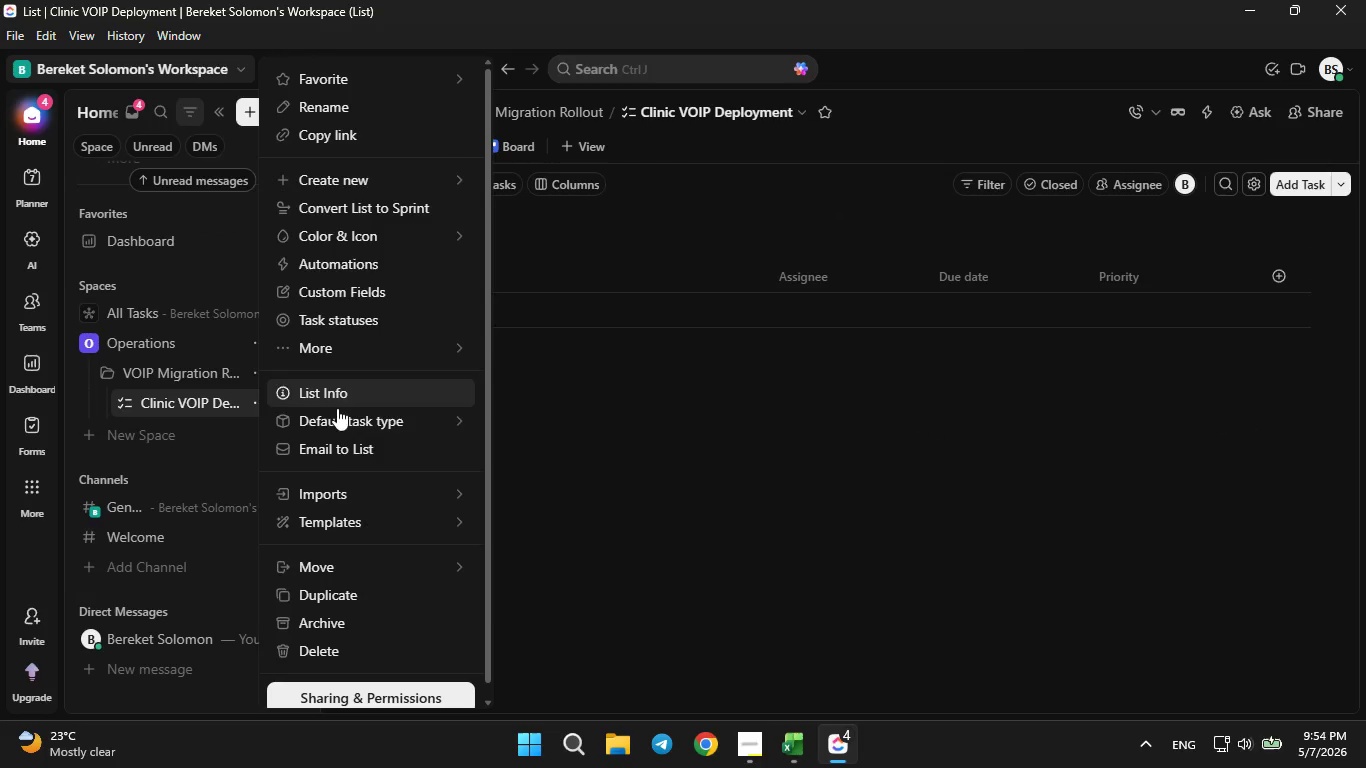 
left_click([338, 486])
 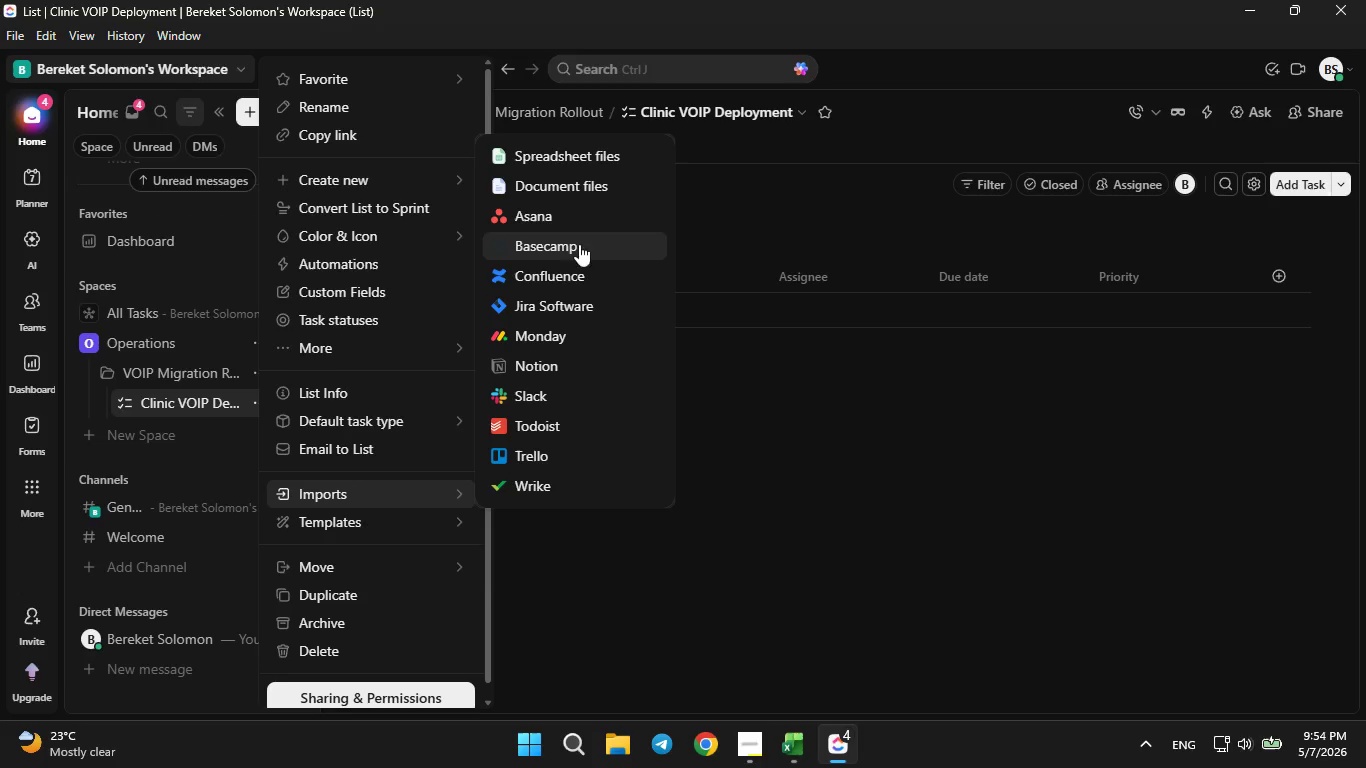 
left_click([564, 161])
 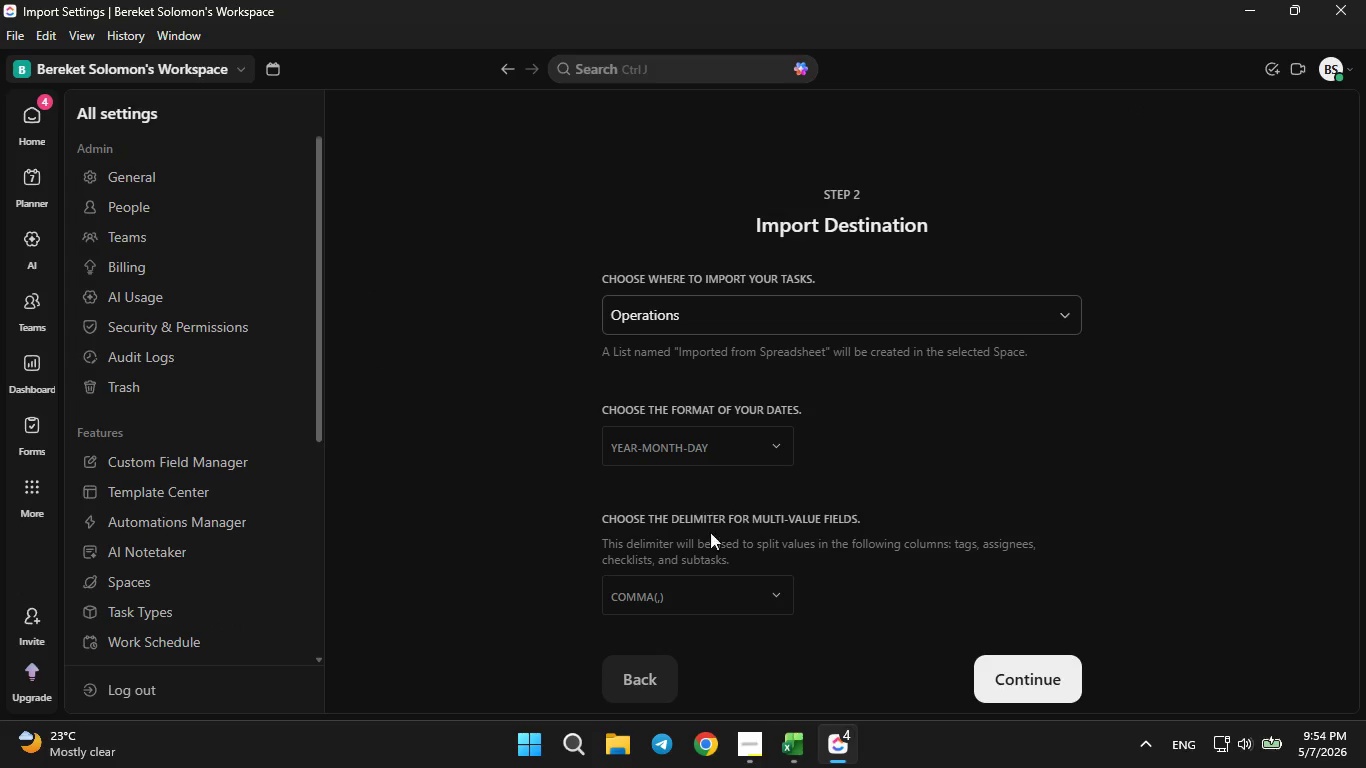 
left_click([706, 463])
 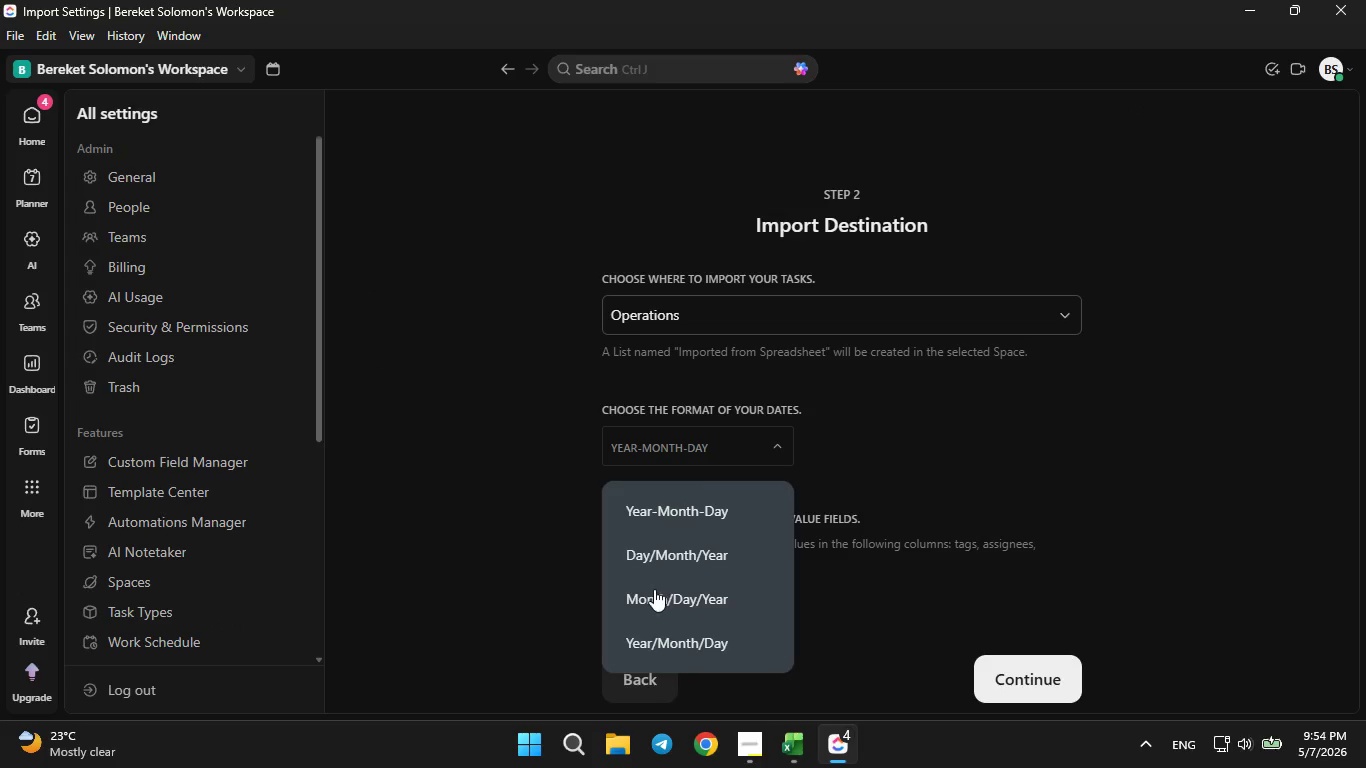 
left_click([654, 589])
 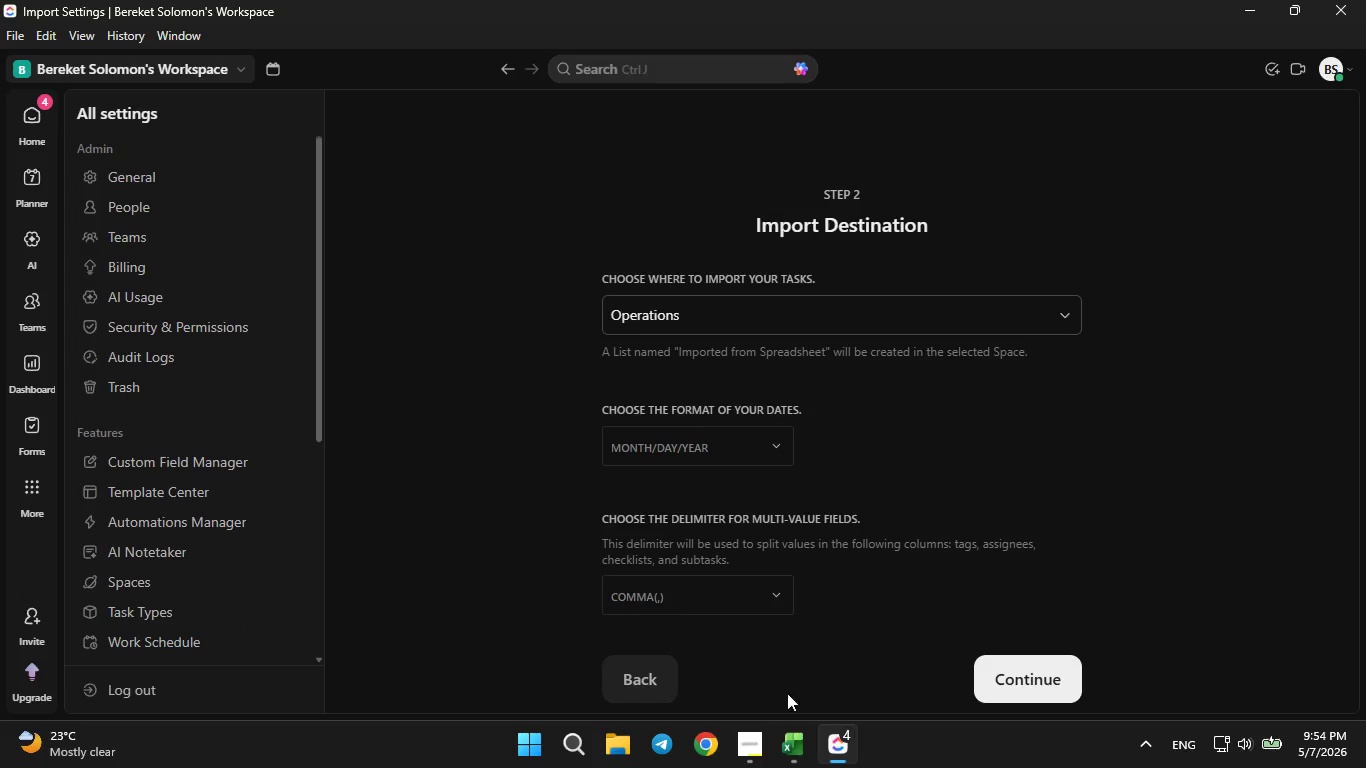 
mouse_move([831, 715])
 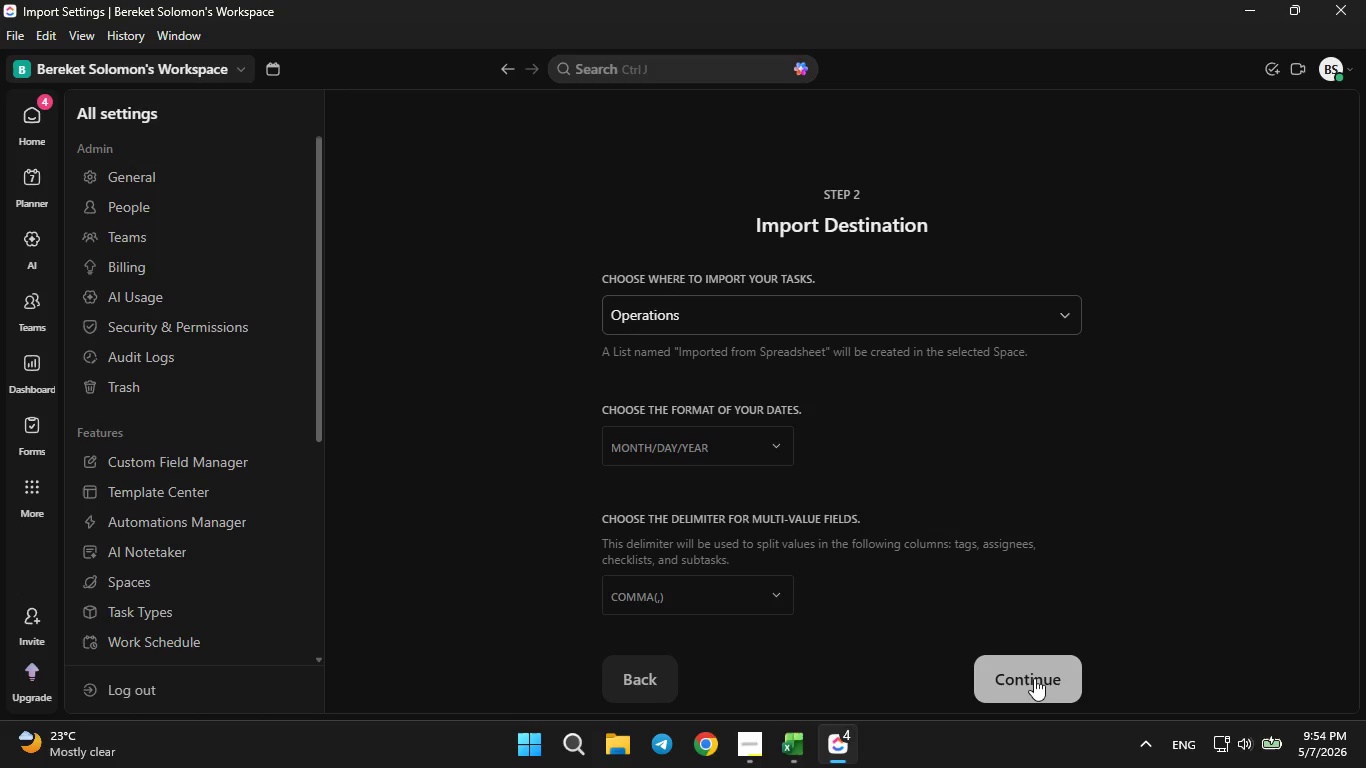 
left_click([1034, 678])
 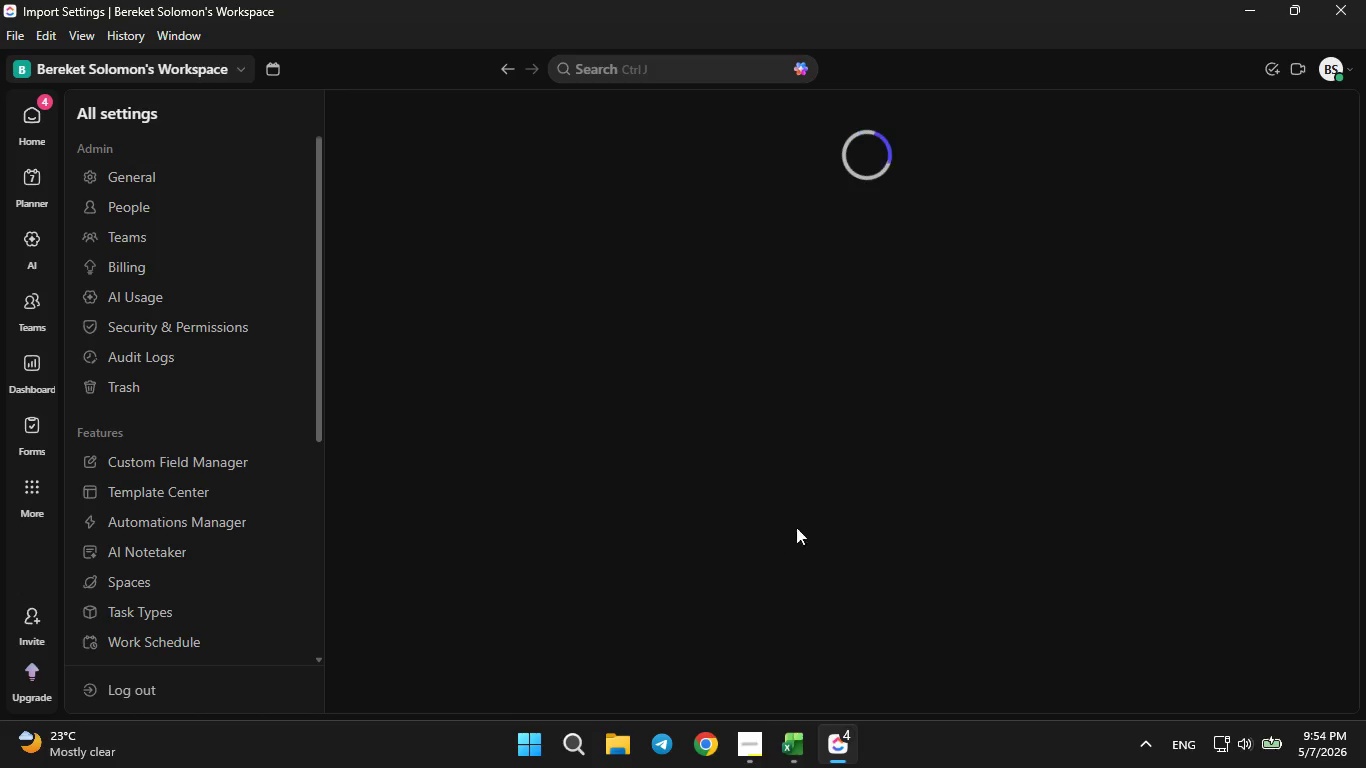 
mouse_move([738, 455])
 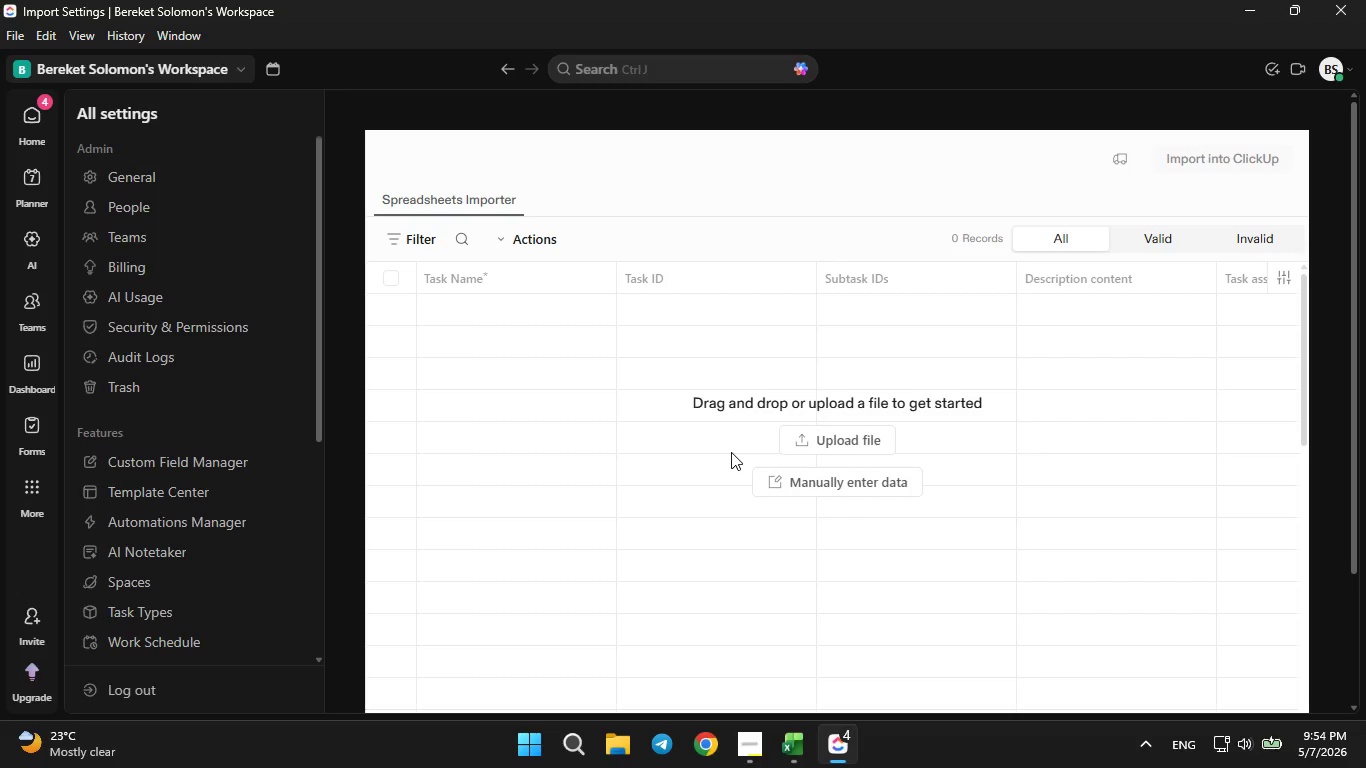 
wait(11.3)
 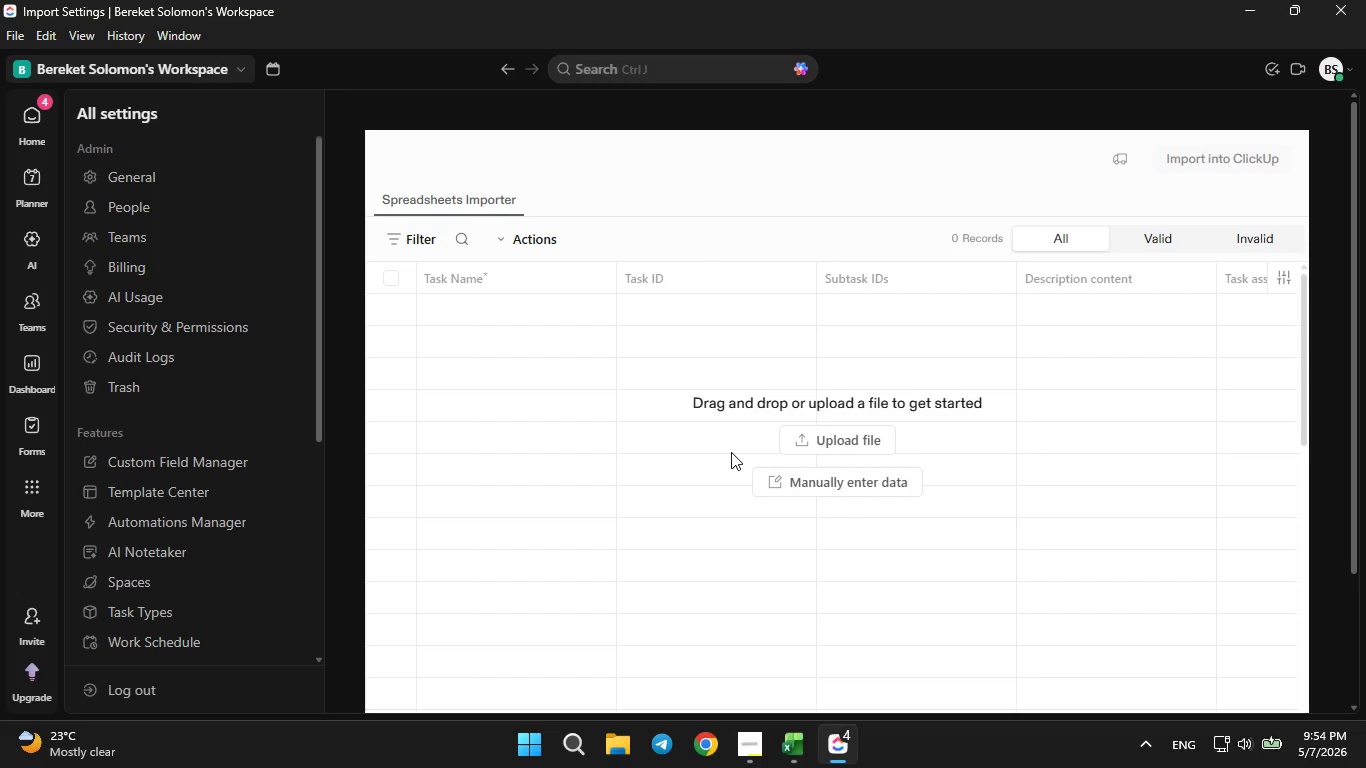 
double_click([807, 447])
 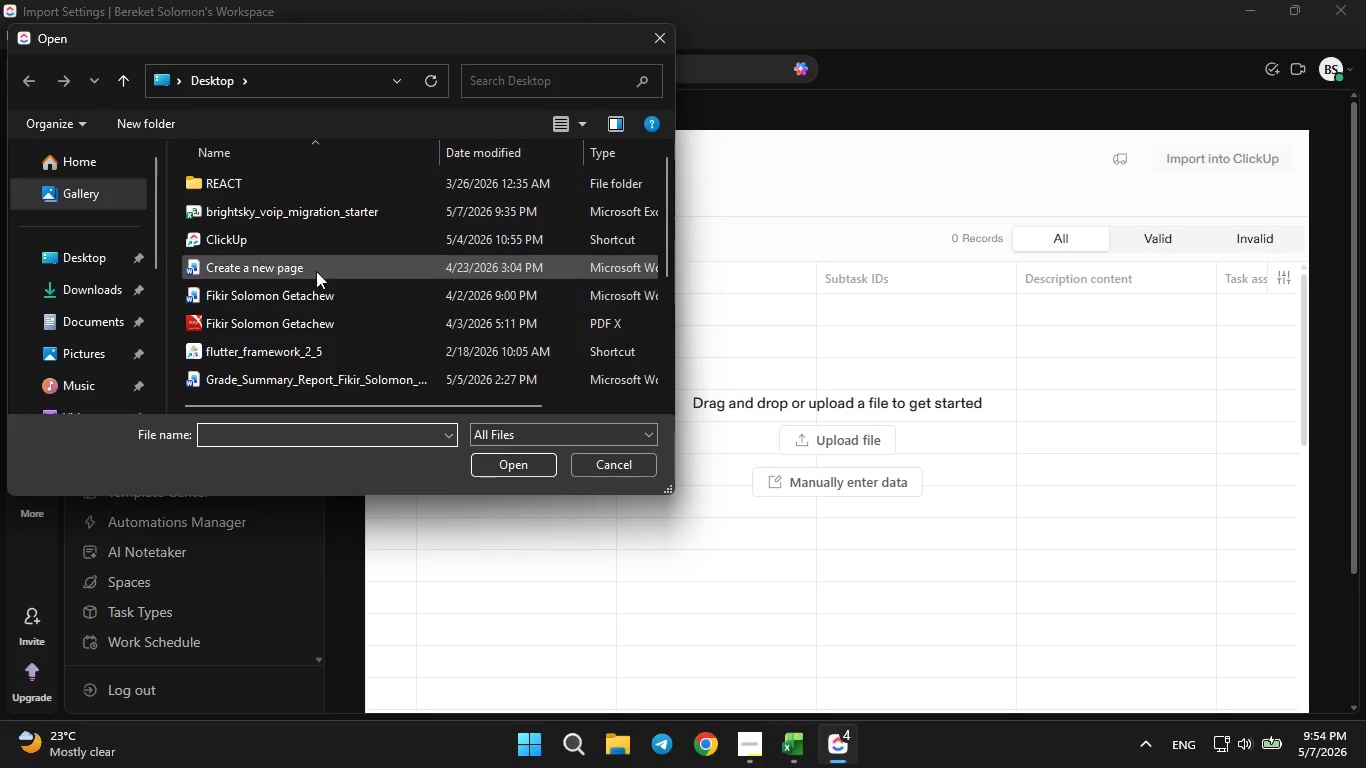 
left_click([309, 217])
 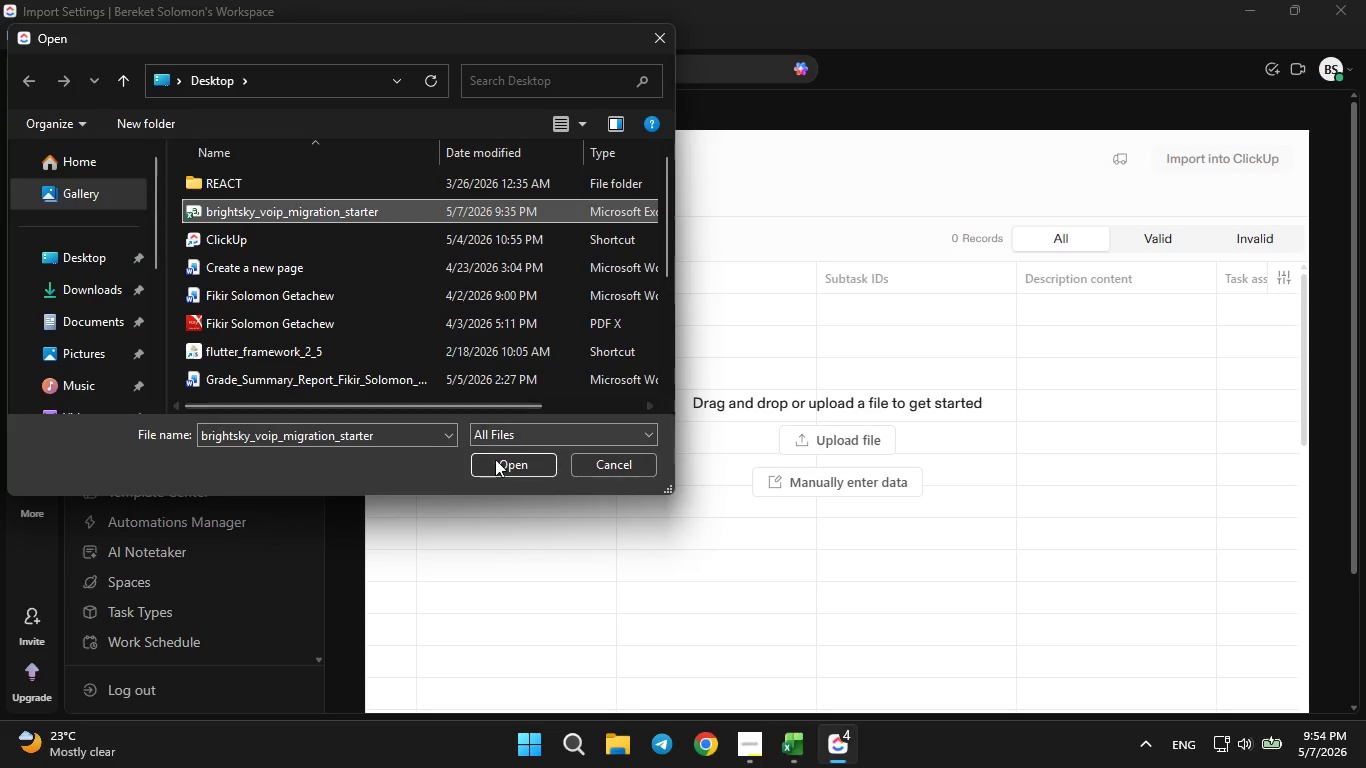 
left_click([495, 460])
 